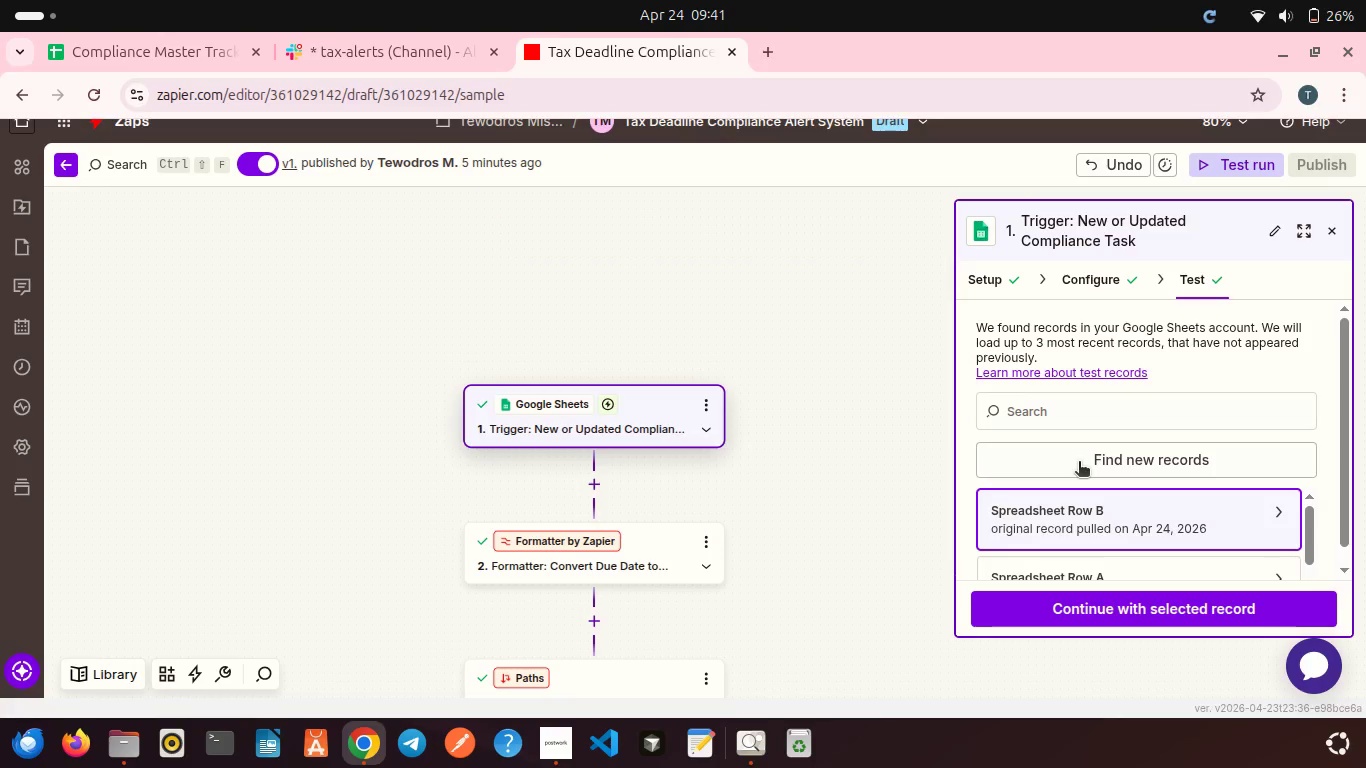 
wait(5.11)
 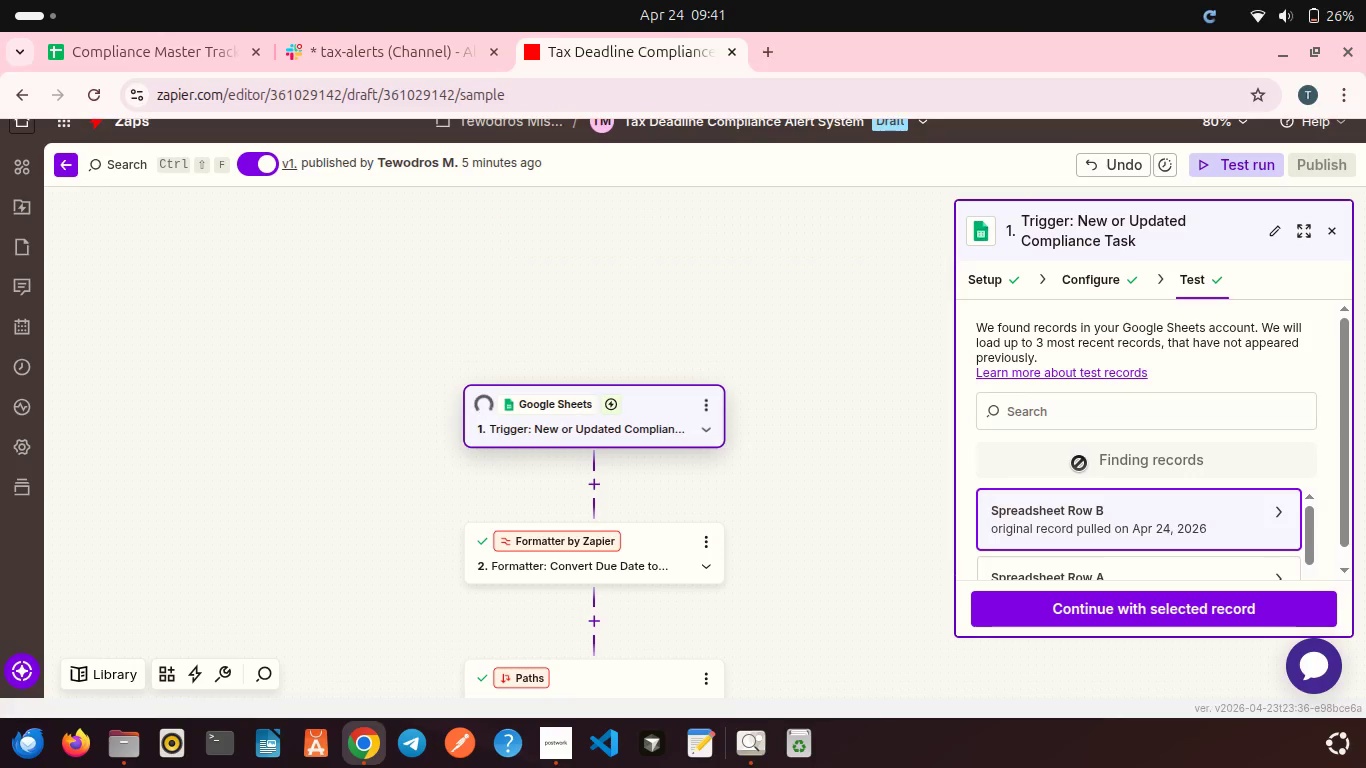 
scroll: coordinate [1079, 463], scroll_direction: down, amount: 8.0
 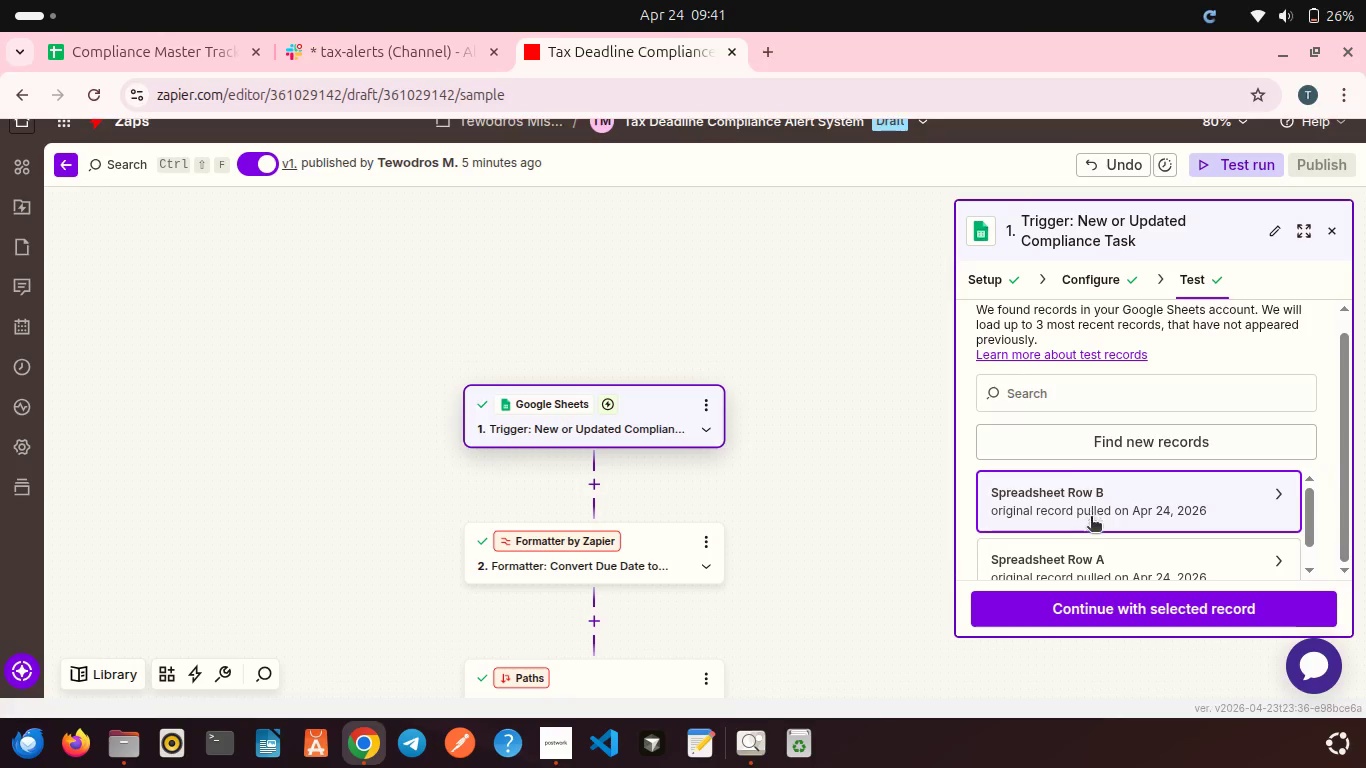 
left_click([1076, 608])
 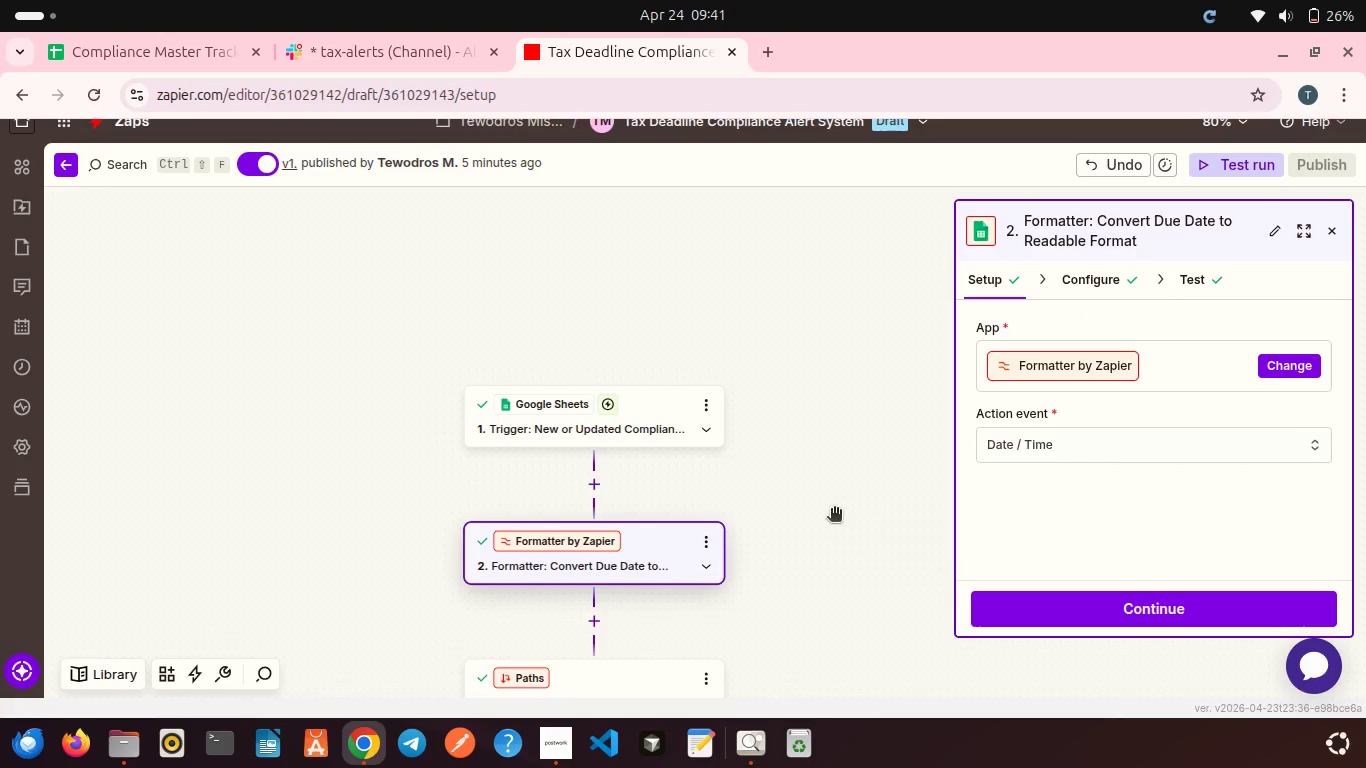 
scroll: coordinate [834, 510], scroll_direction: down, amount: 3.0
 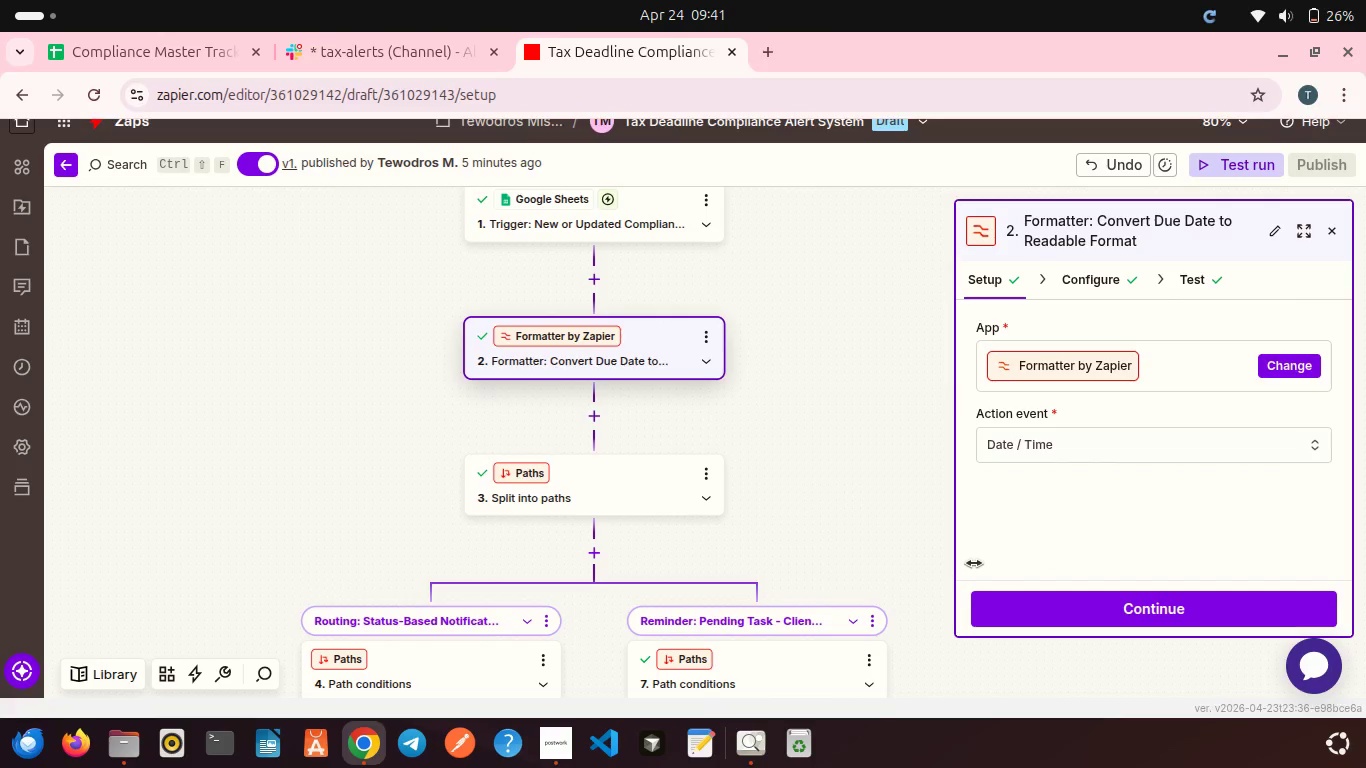 
left_click([1090, 601])
 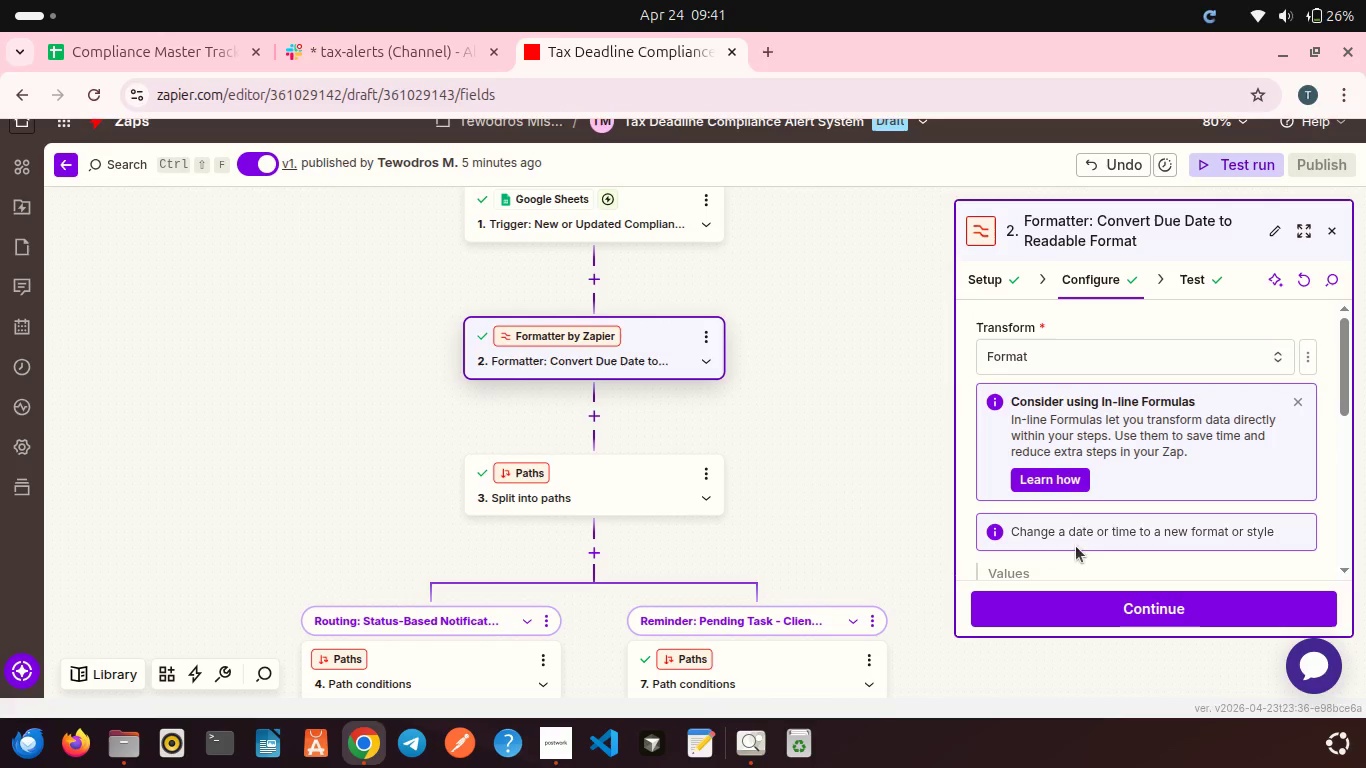 
scroll: coordinate [1075, 539], scroll_direction: down, amount: 6.0
 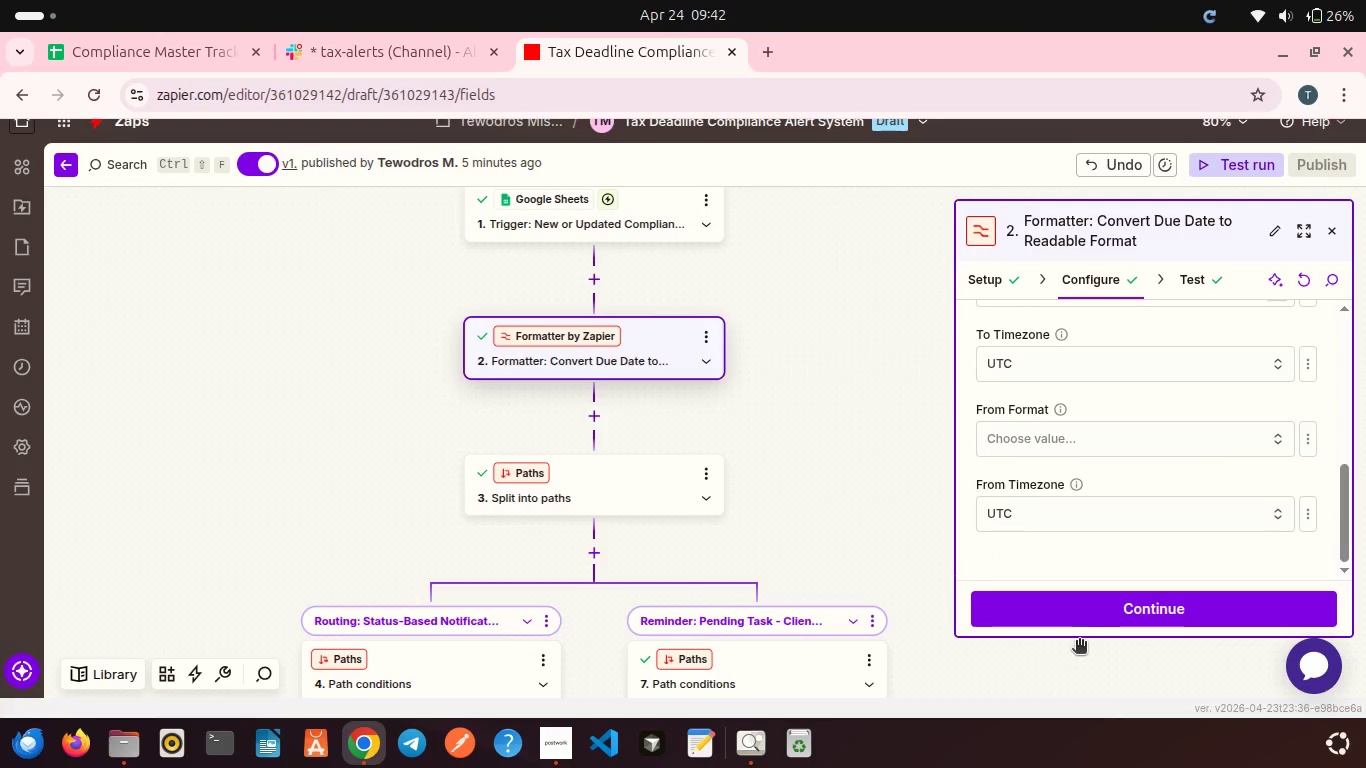 
left_click([1048, 618])
 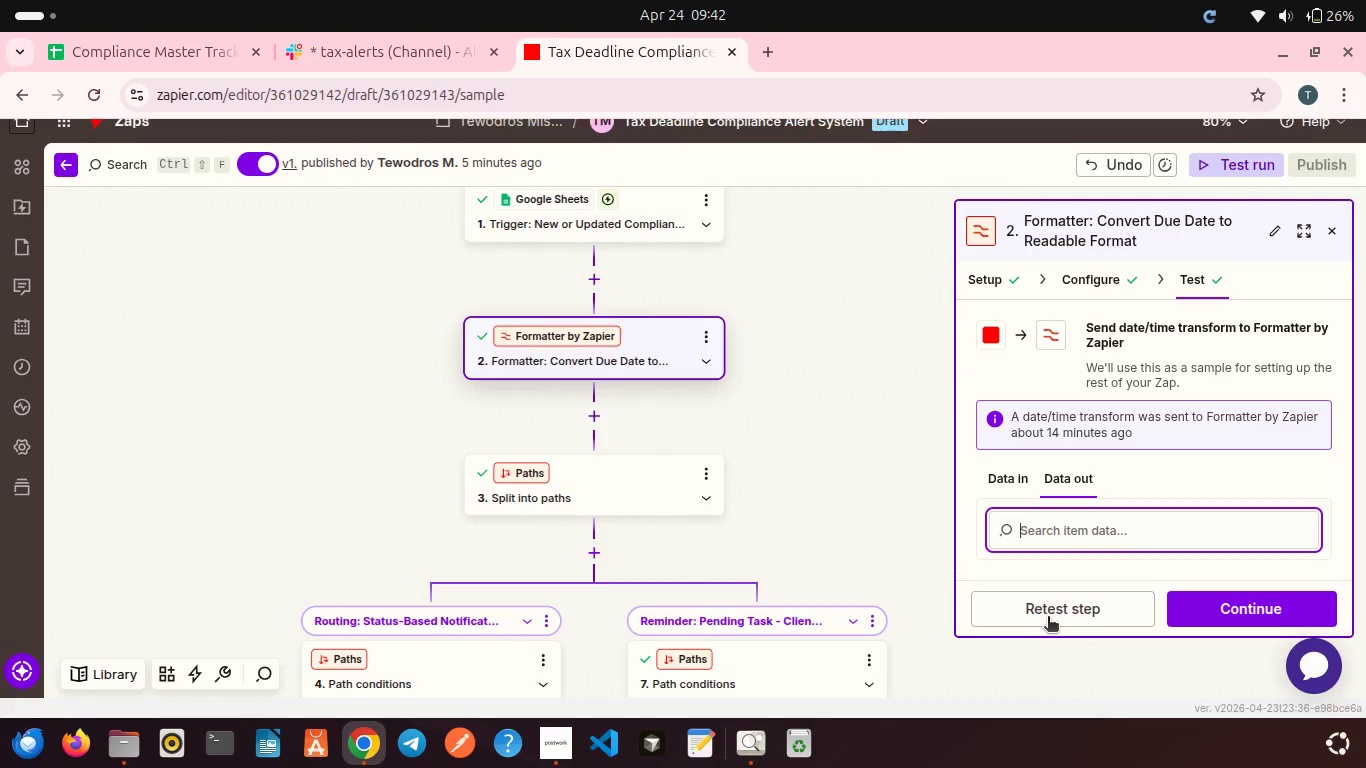 
scroll: coordinate [1053, 471], scroll_direction: down, amount: 5.0
 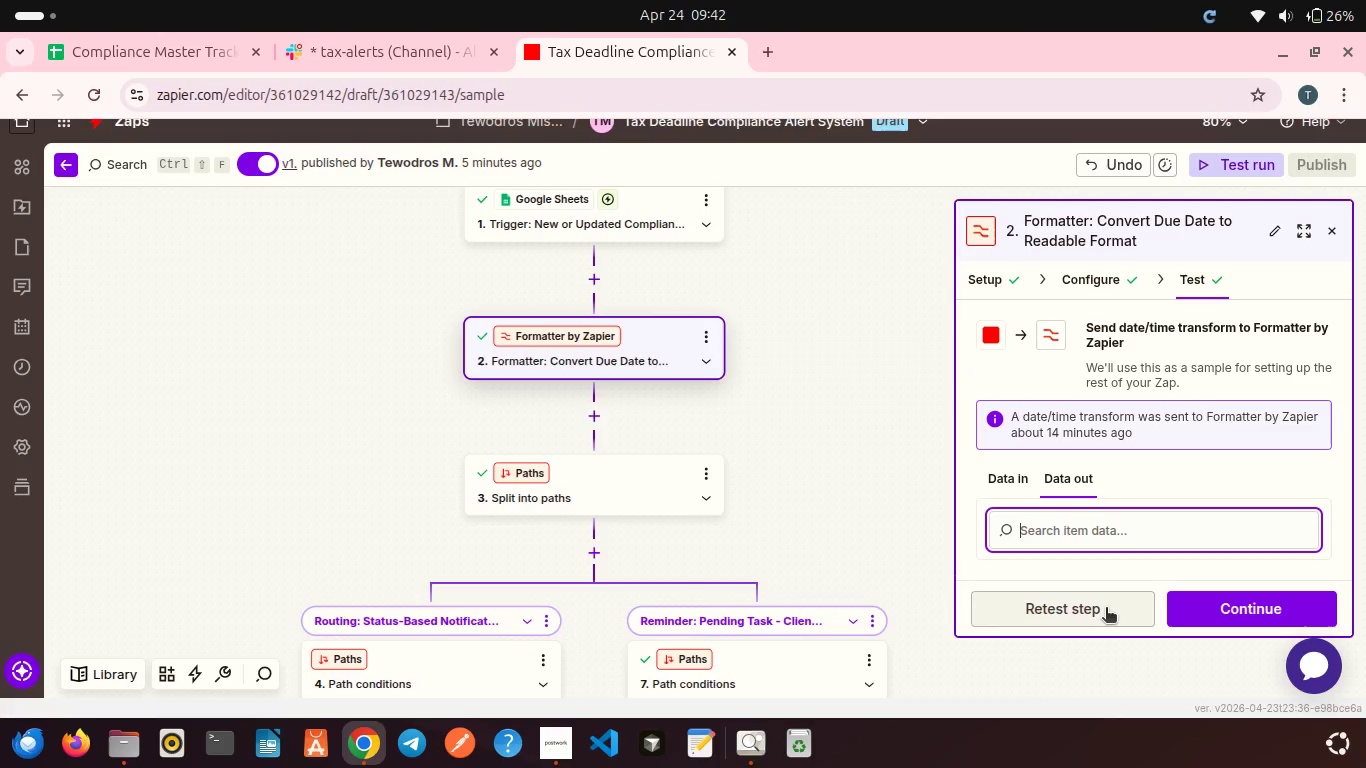 
left_click([1093, 625])
 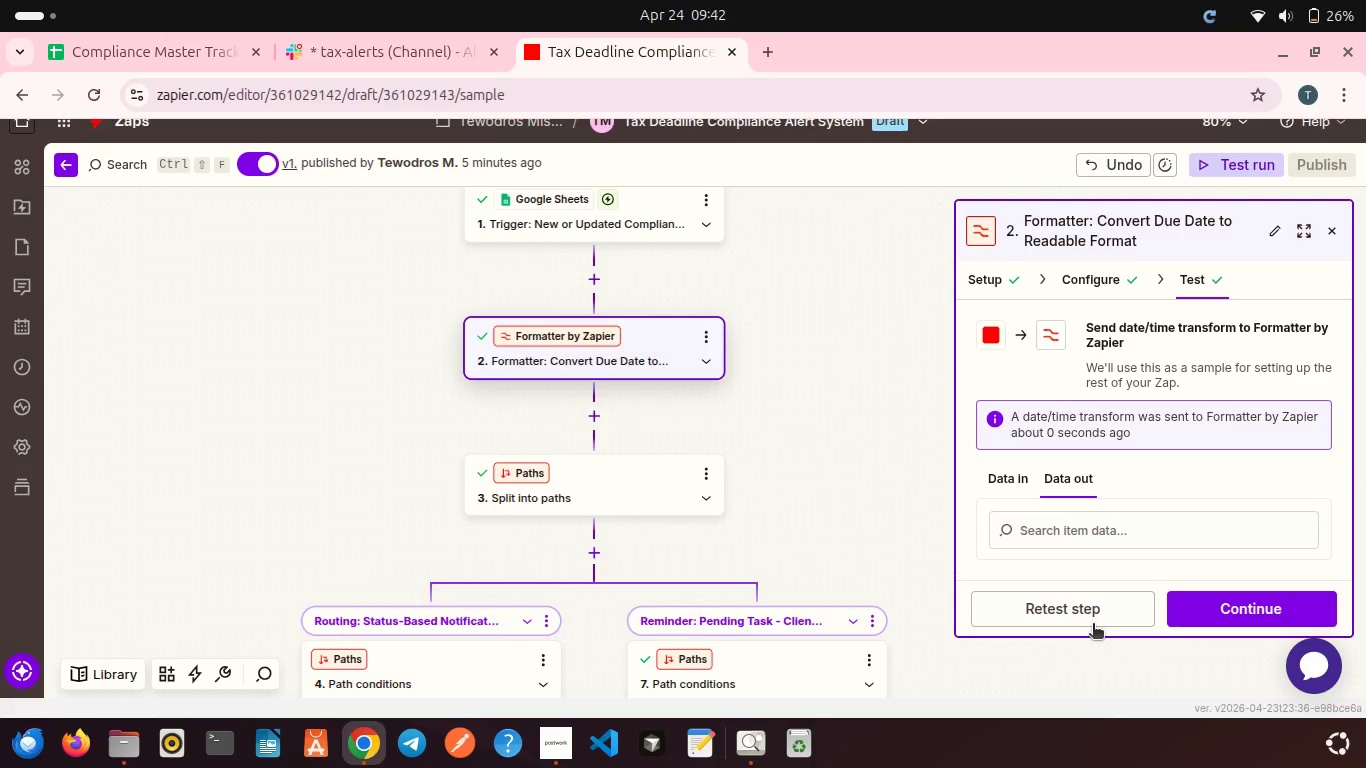 
wait(6.05)
 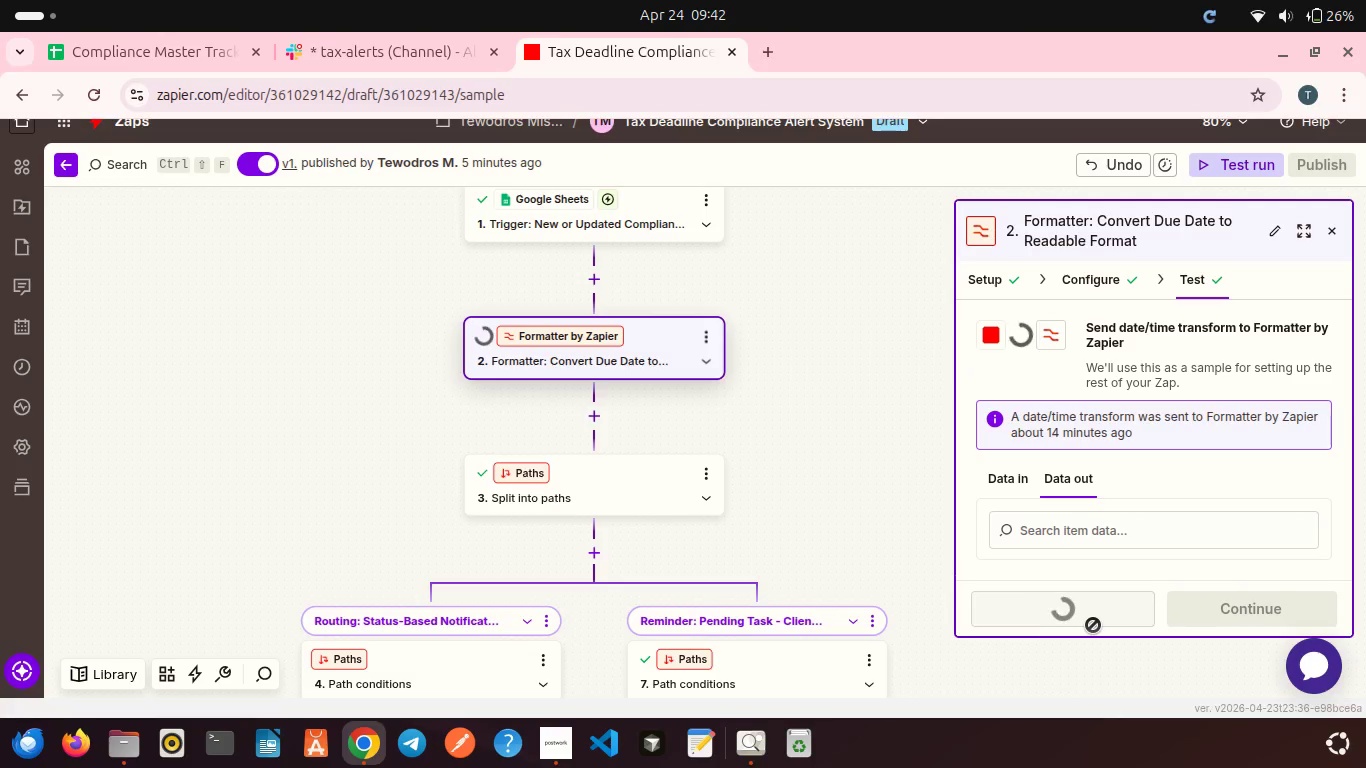 
left_click([1195, 608])
 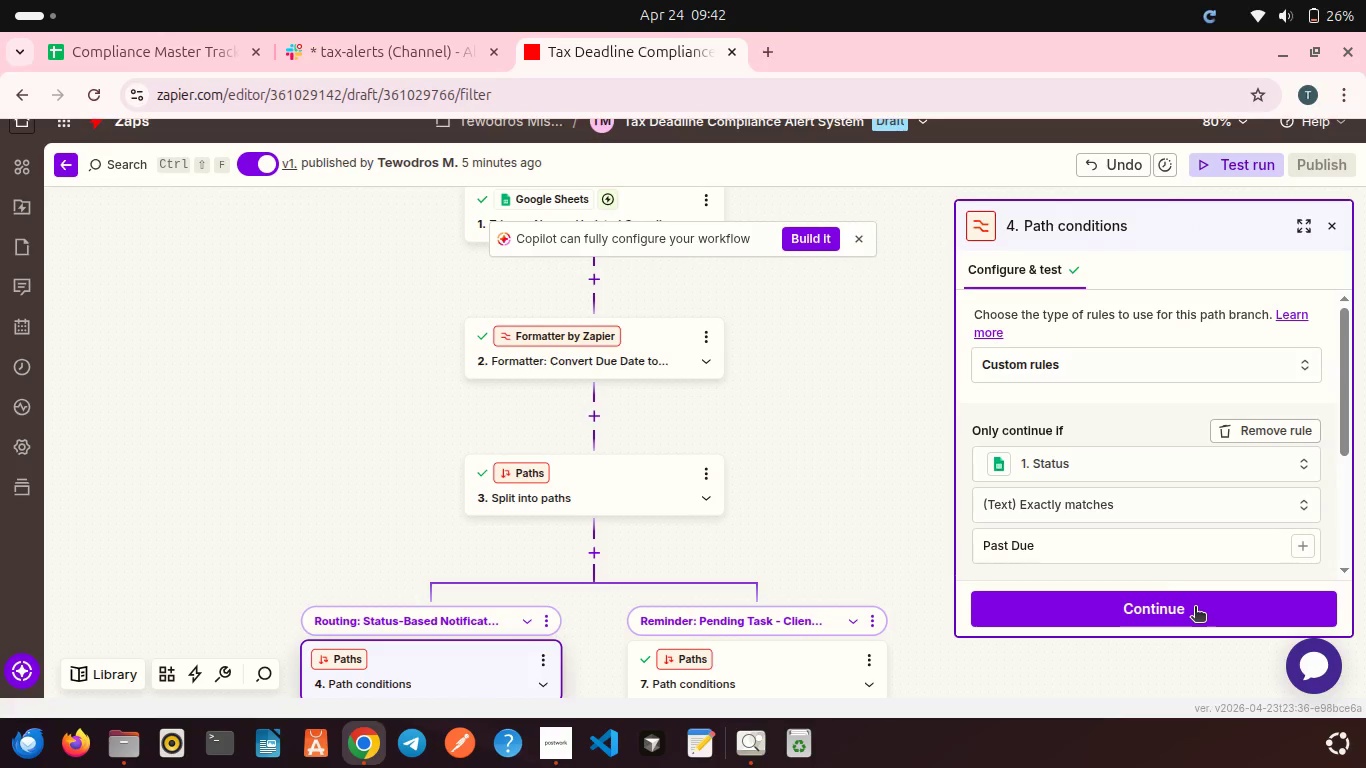 
scroll: coordinate [1117, 541], scroll_direction: down, amount: 5.0
 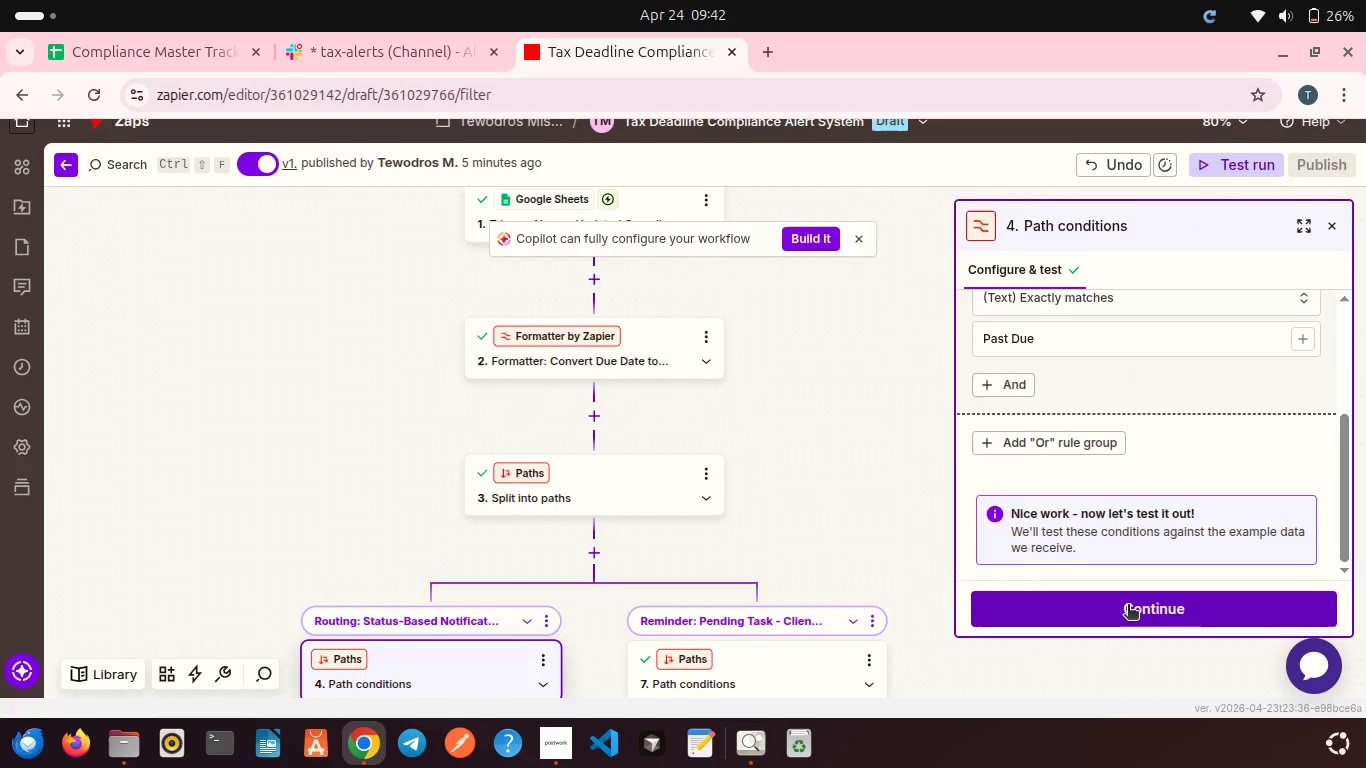 
left_click([1128, 606])
 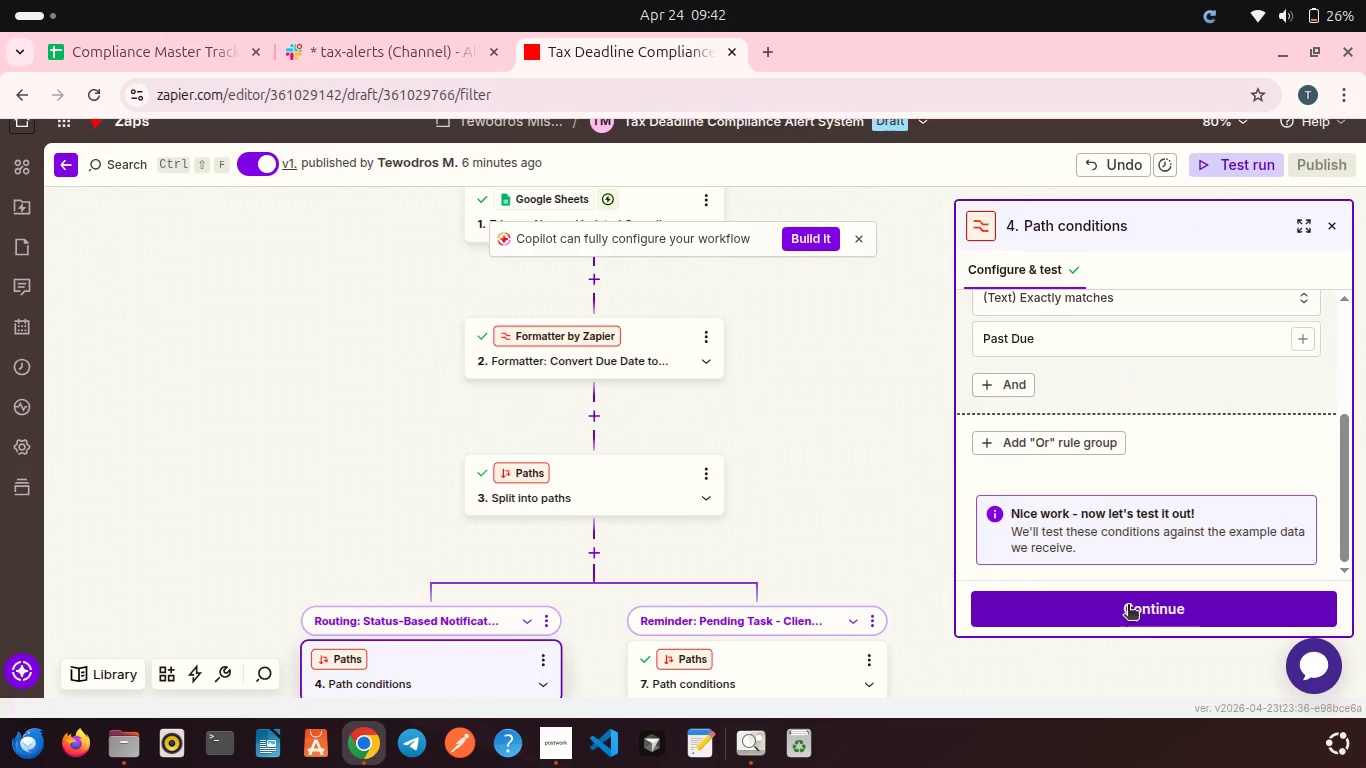 
left_click([1142, 613])
 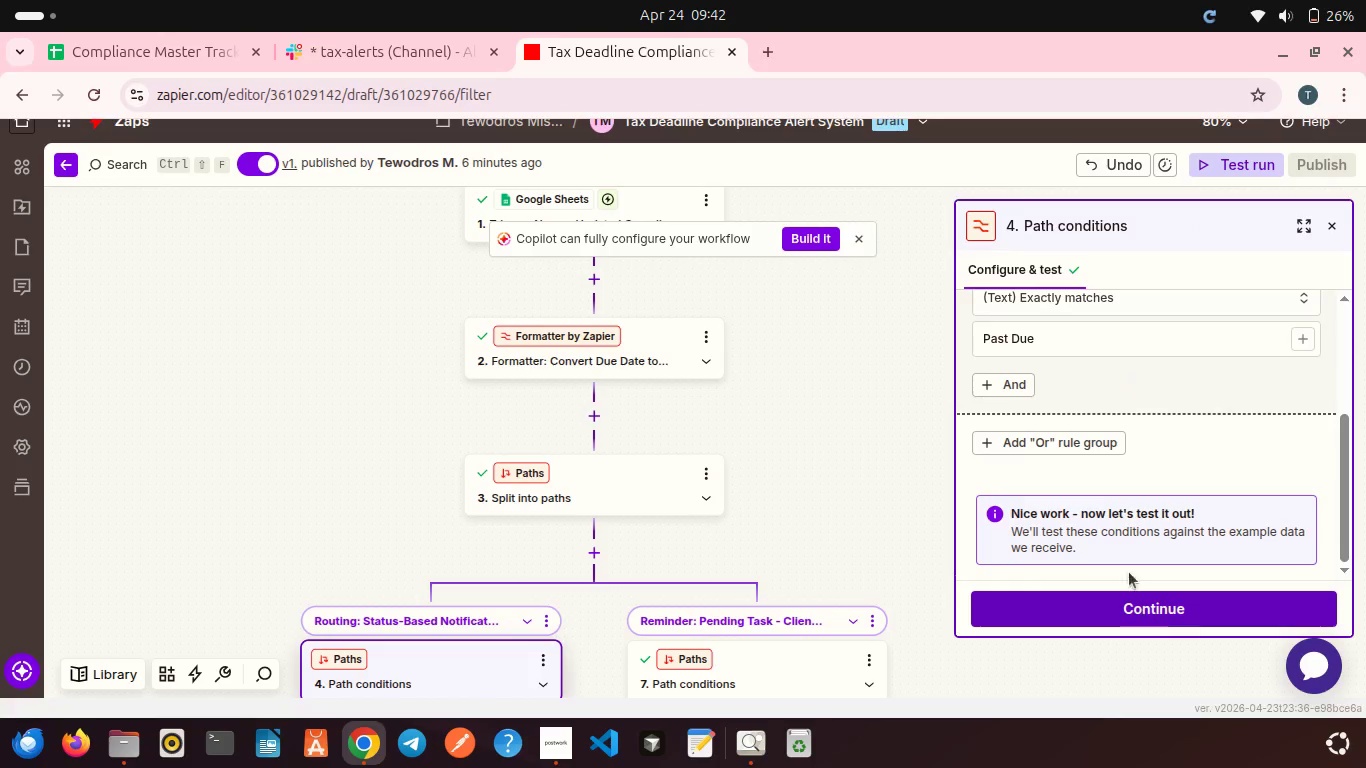 
scroll: coordinate [1153, 537], scroll_direction: down, amount: 5.0
 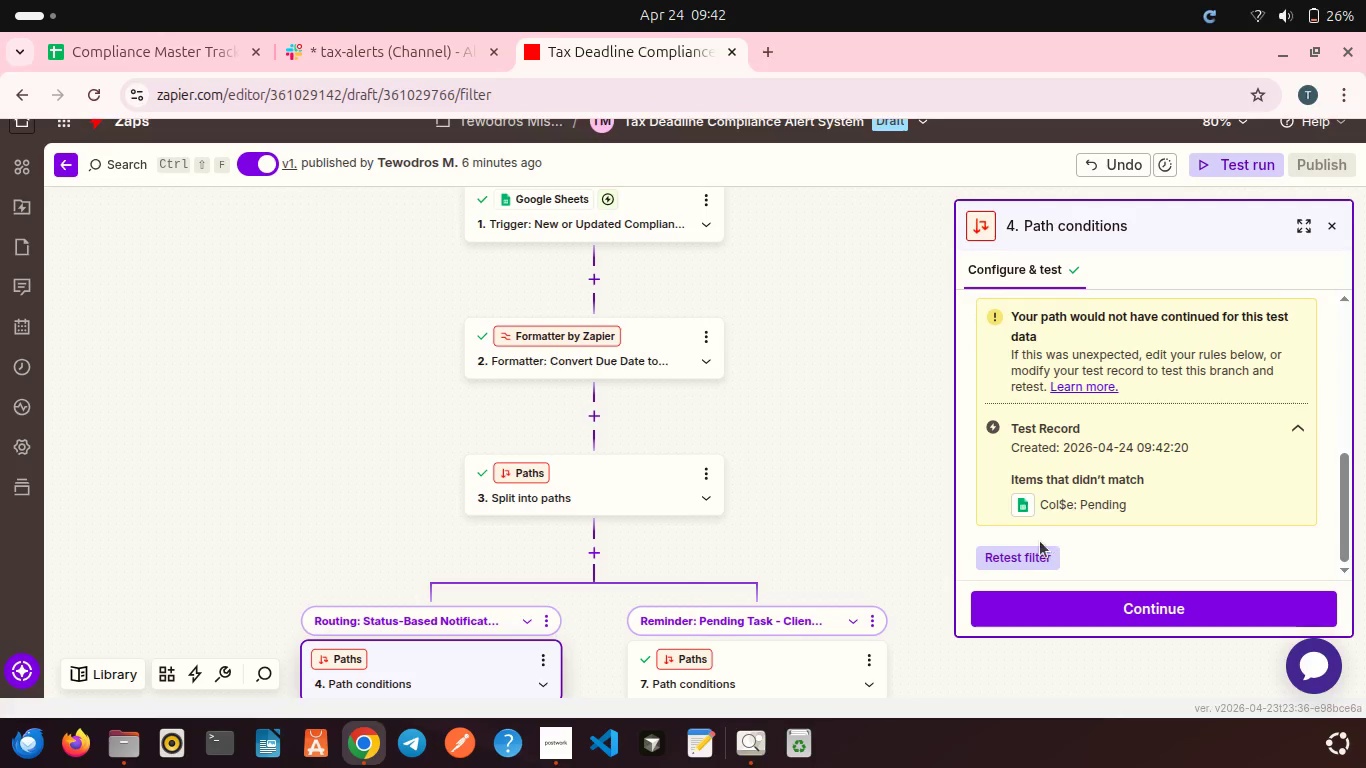 
left_click([1030, 558])
 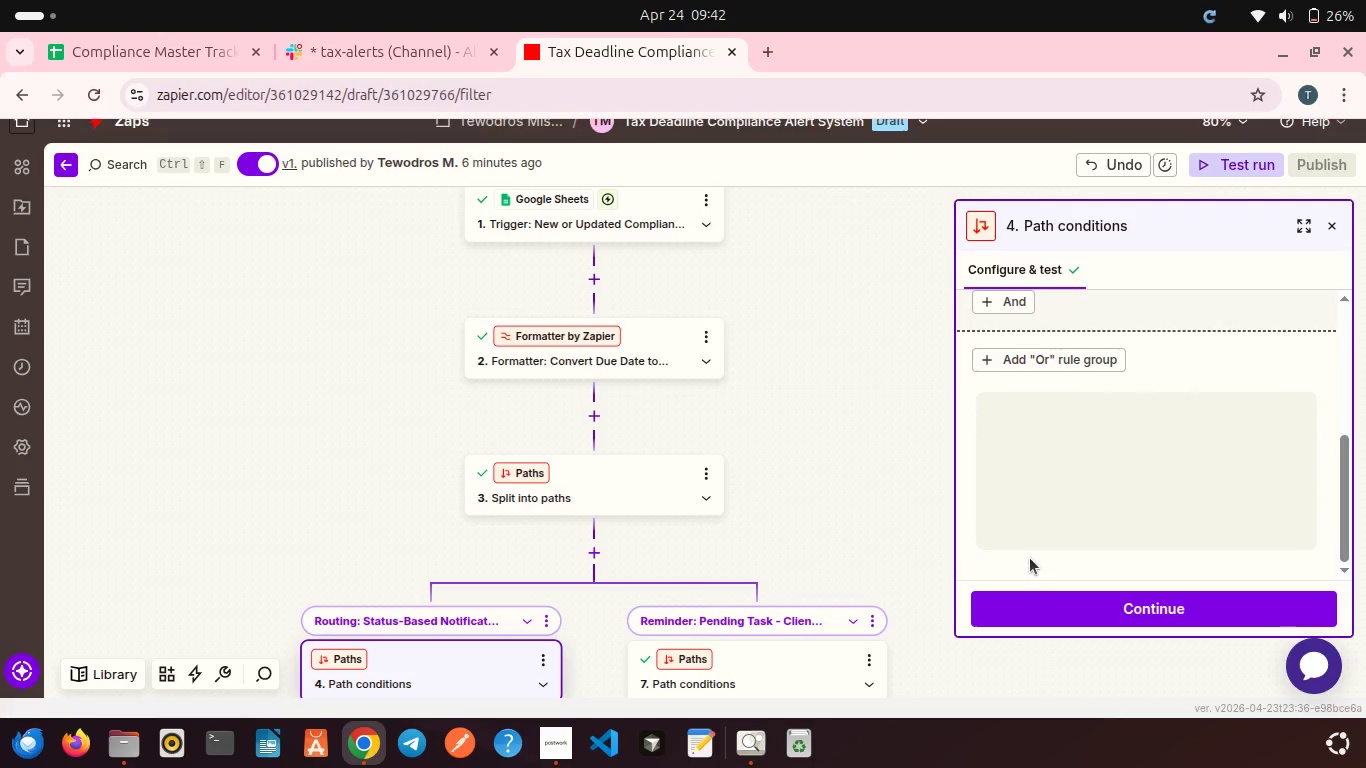 
wait(8.35)
 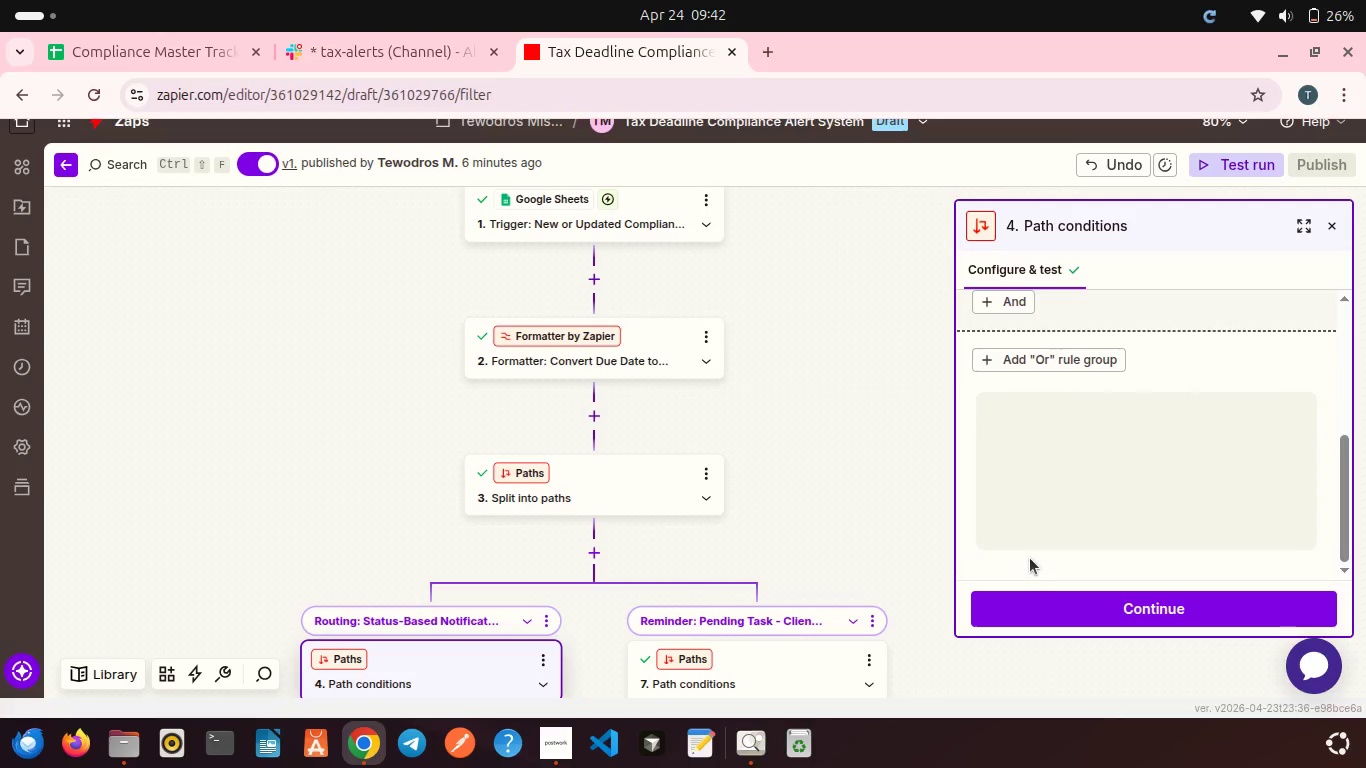 
left_click([1055, 602])
 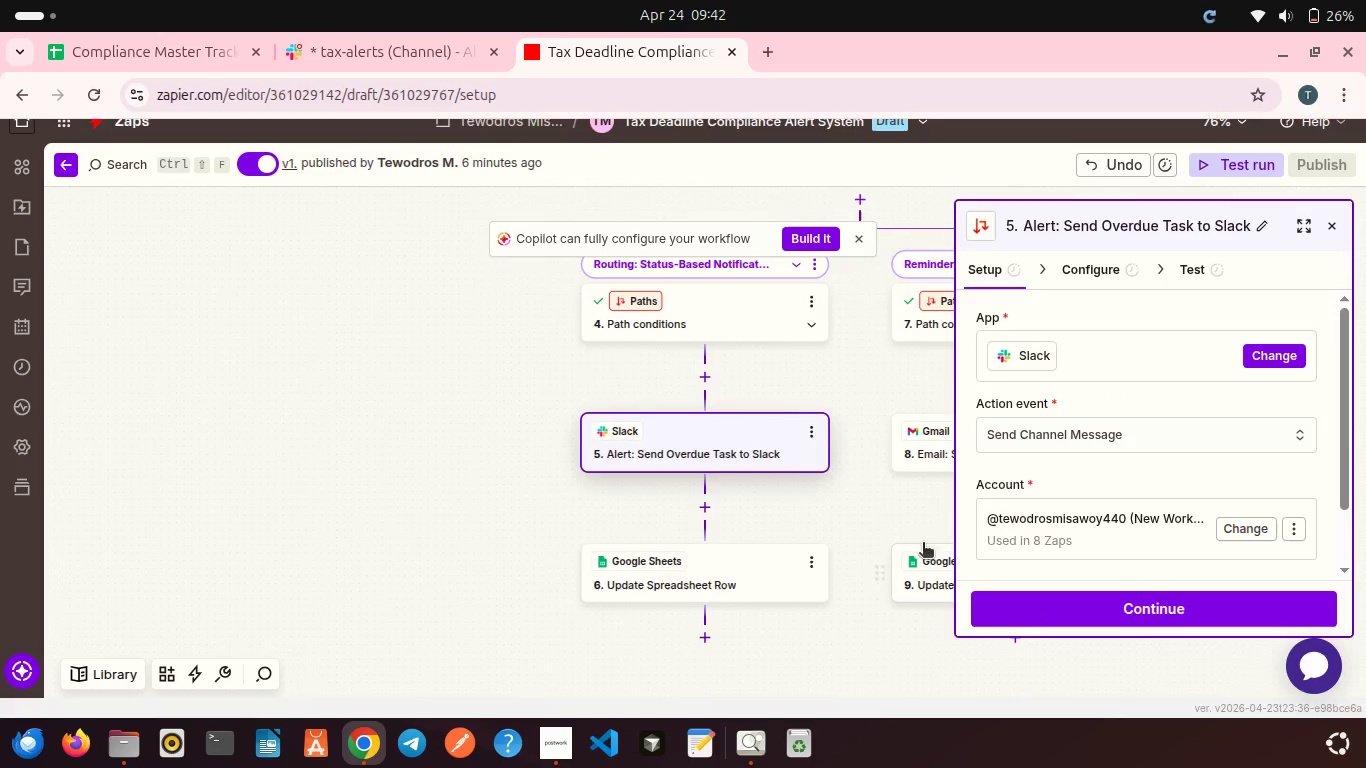 
scroll: coordinate [1026, 547], scroll_direction: down, amount: 6.0
 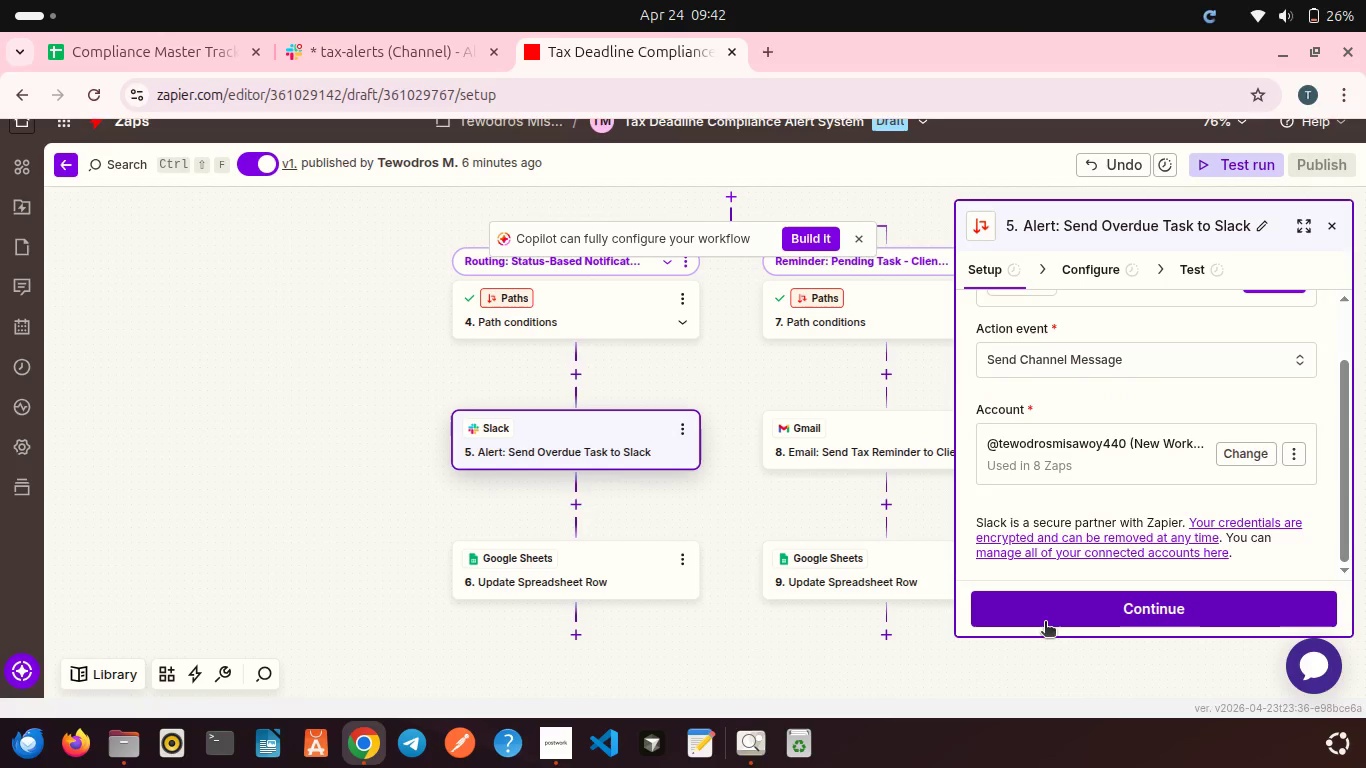 
left_click([1042, 621])
 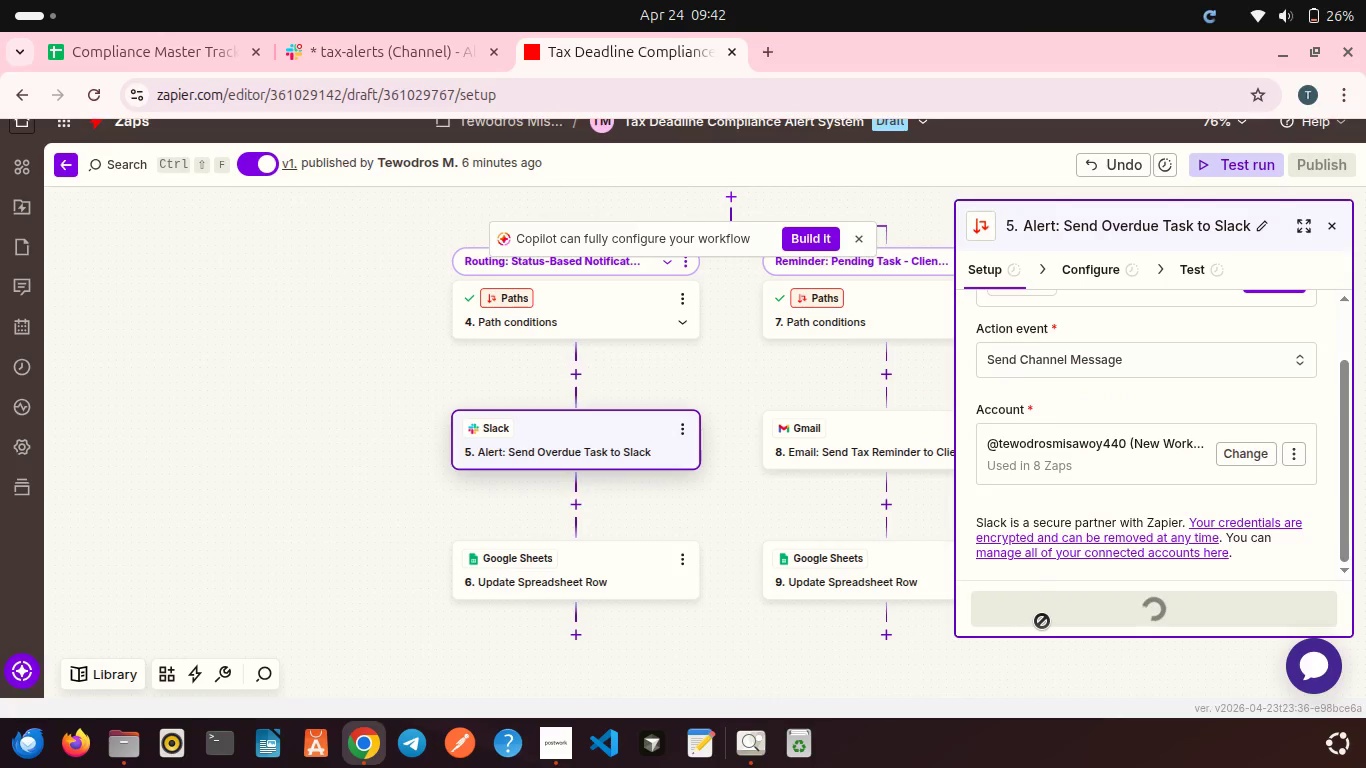 
wait(7.75)
 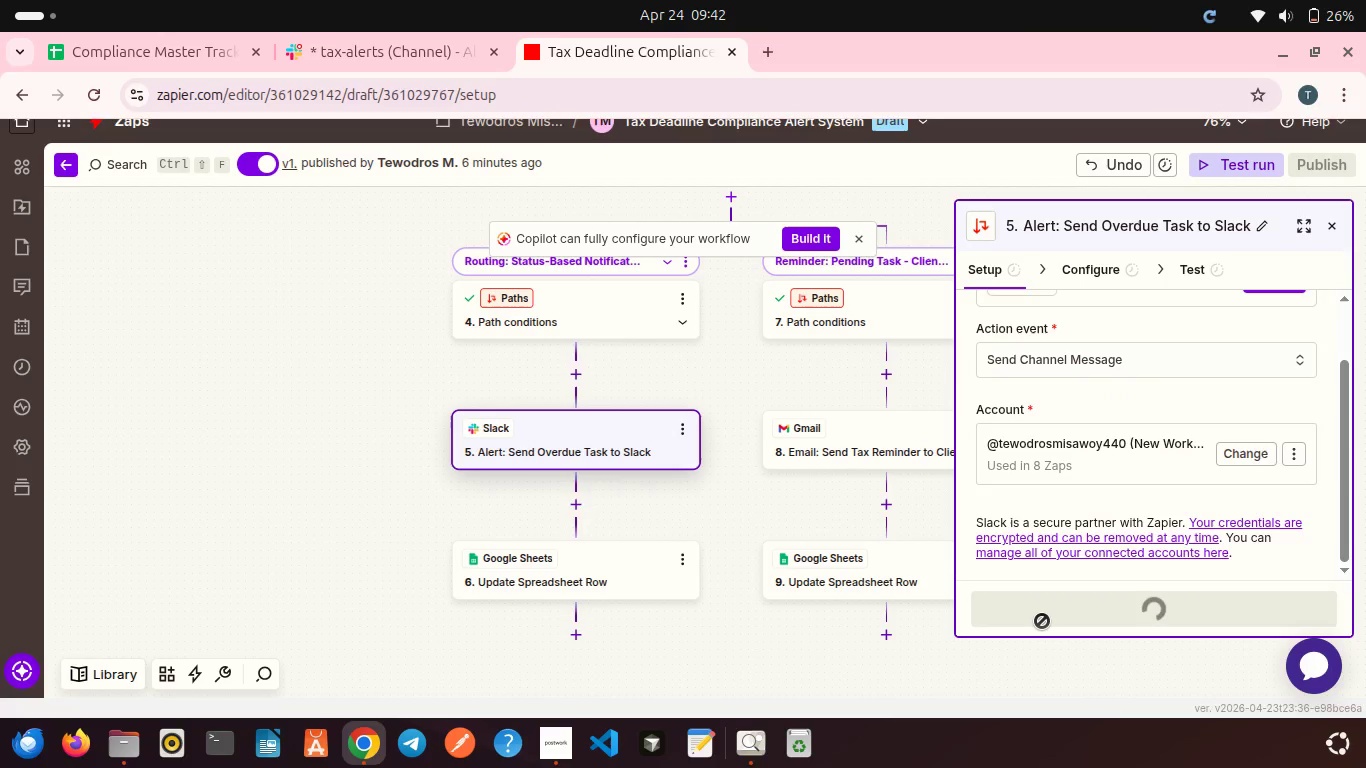 
scroll: coordinate [1061, 512], scroll_direction: down, amount: 7.0
 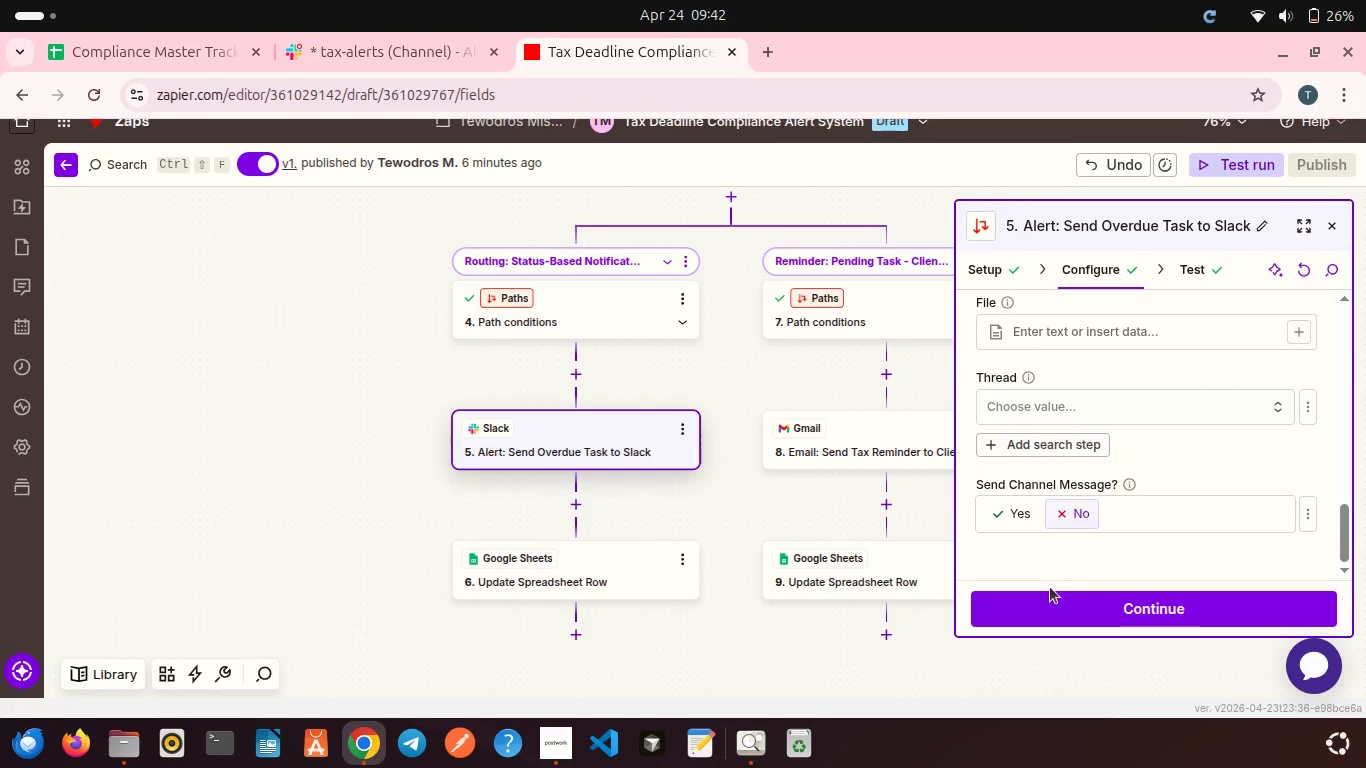 
left_click([1050, 612])
 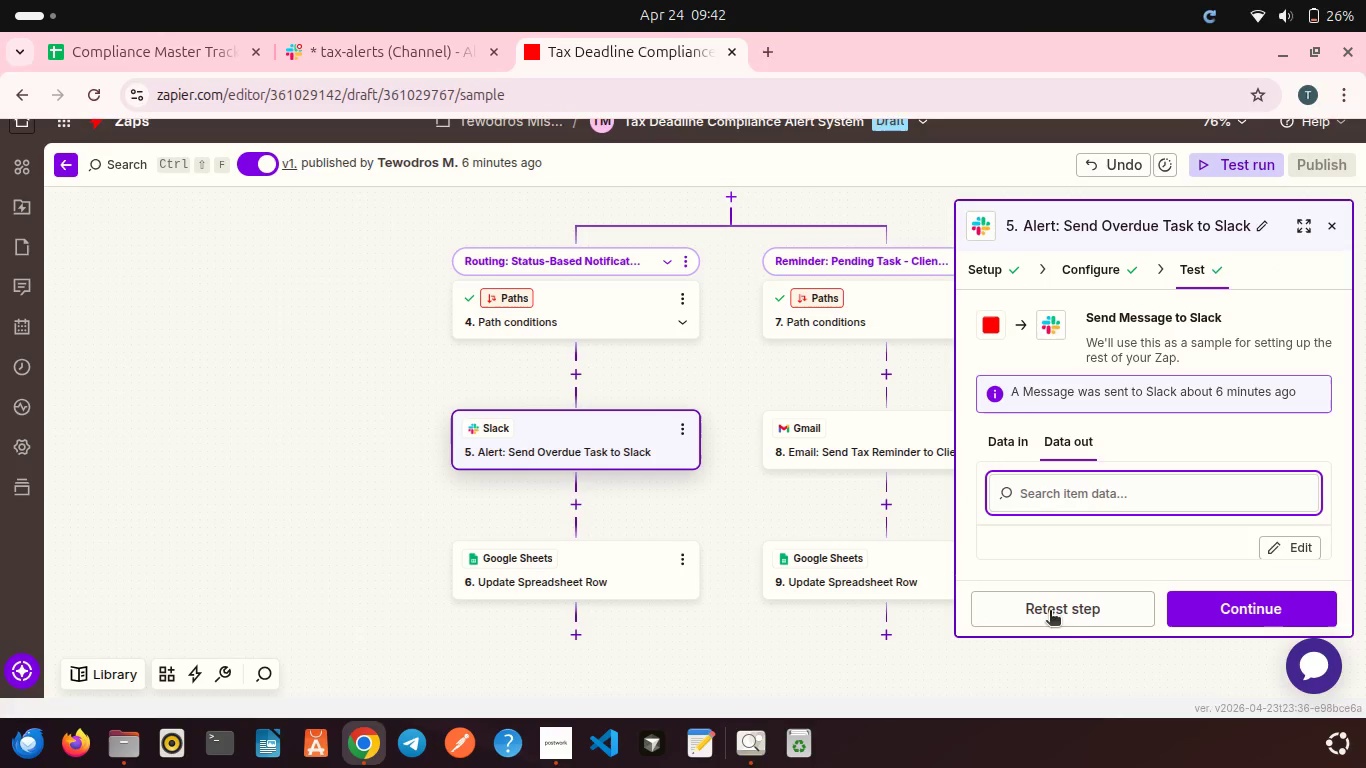 
left_click([1082, 611])
 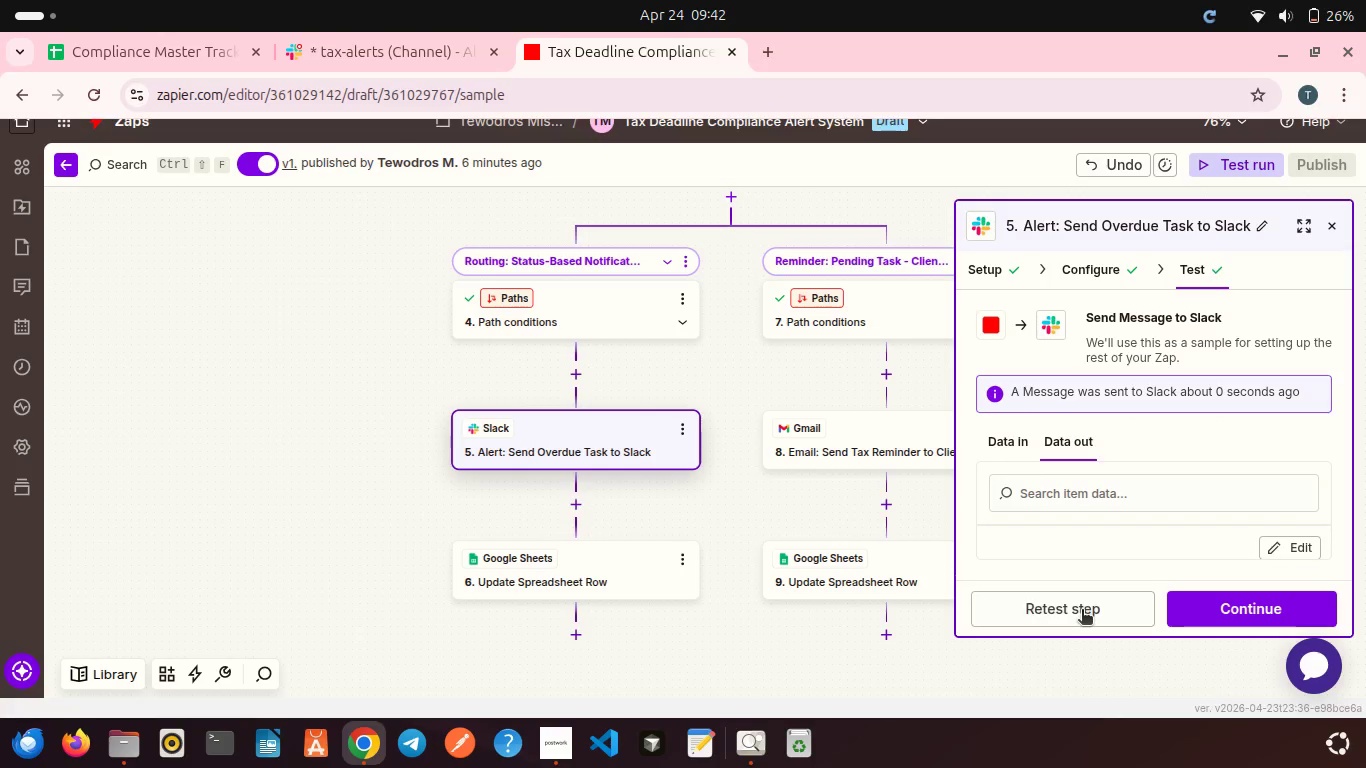 
wait(6.79)
 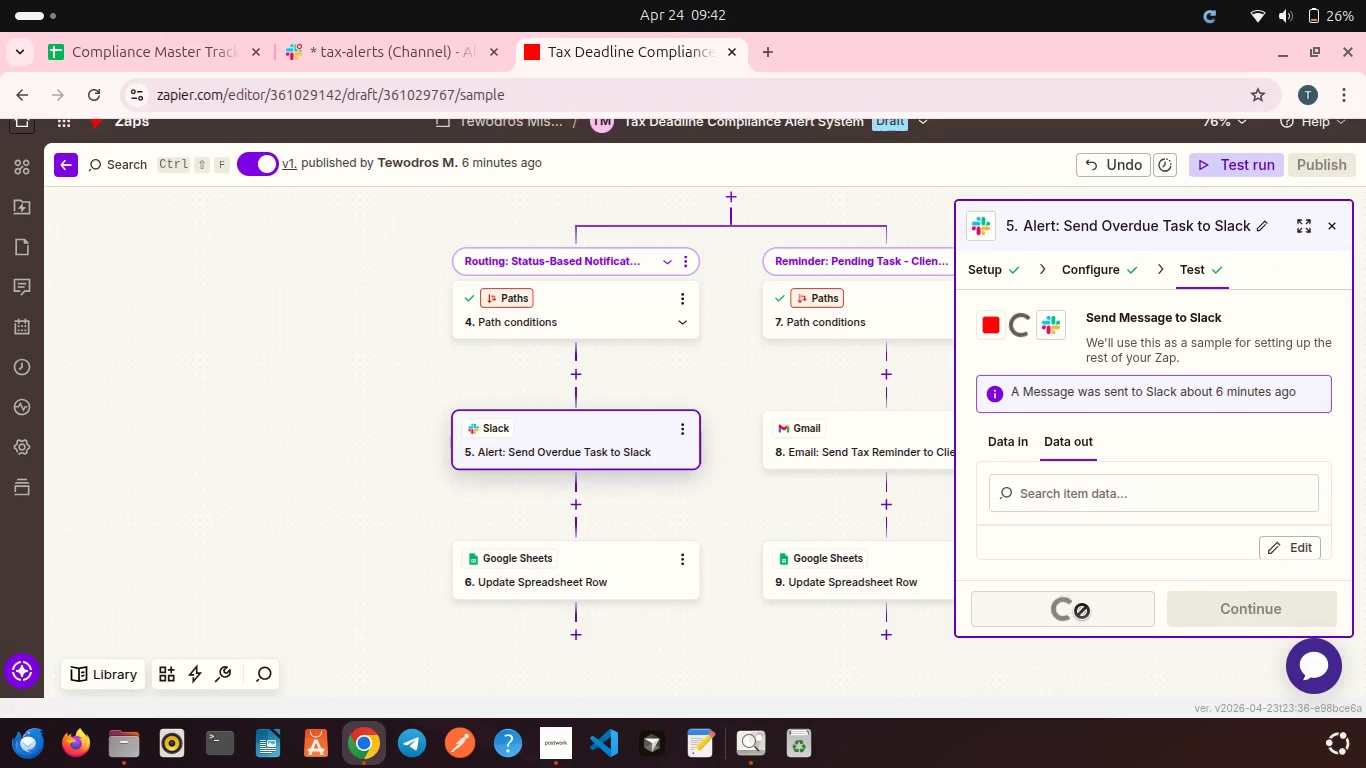 
left_click([1201, 612])
 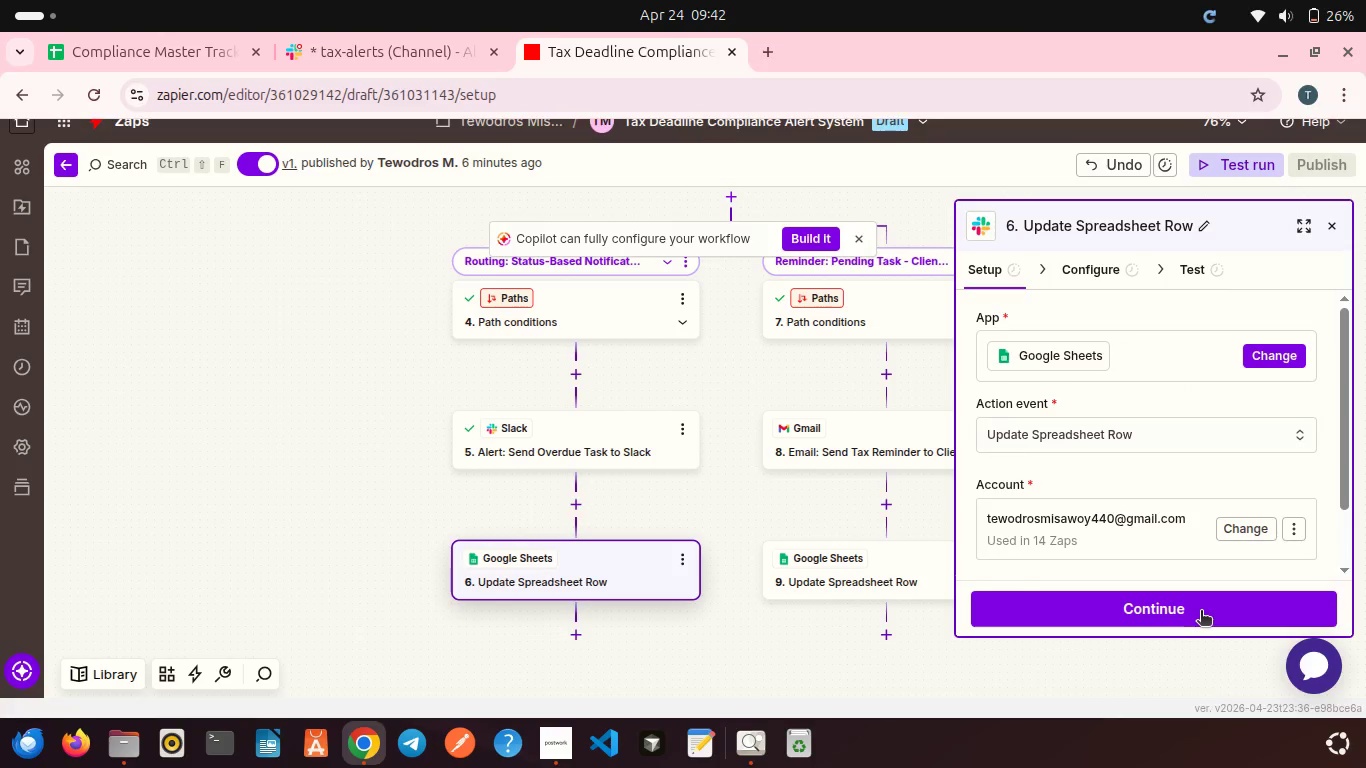 
left_click([1201, 612])
 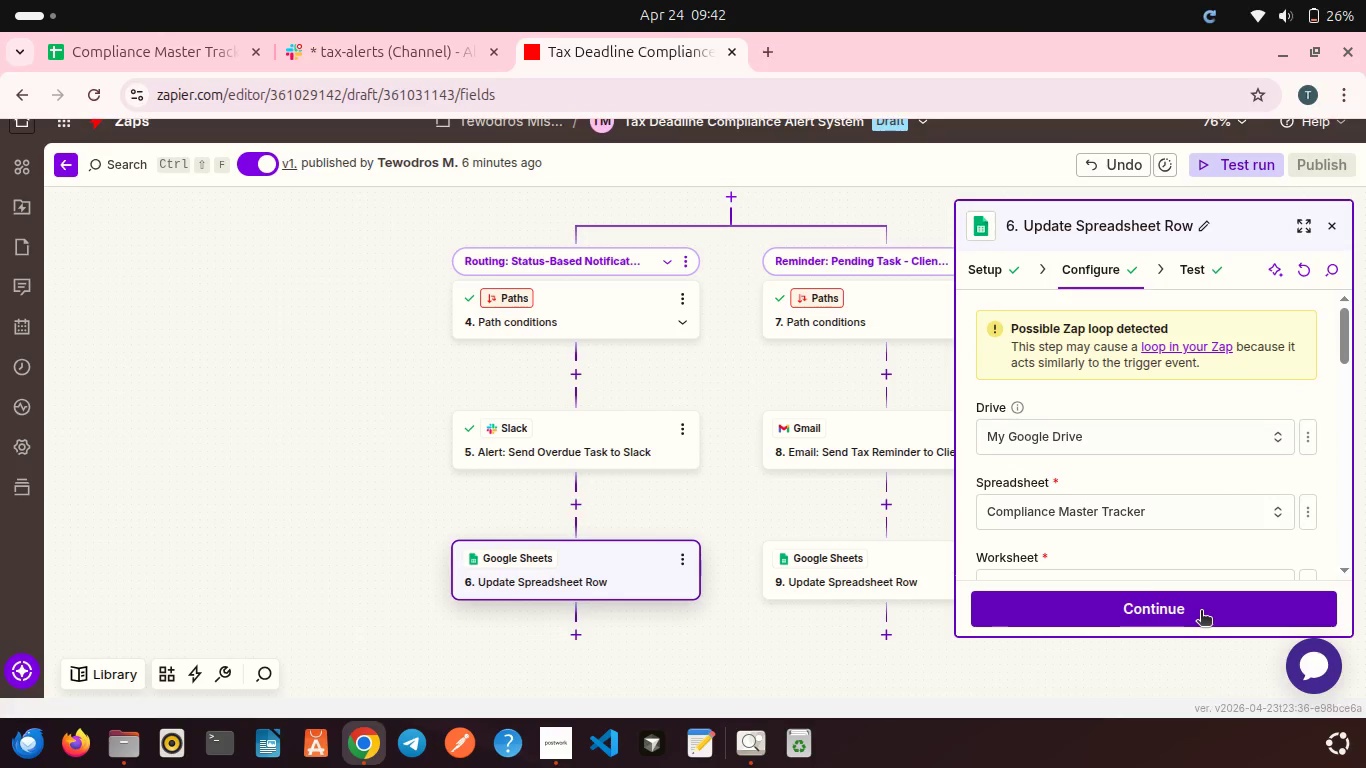 
scroll: coordinate [836, 477], scroll_direction: down, amount: 16.0
 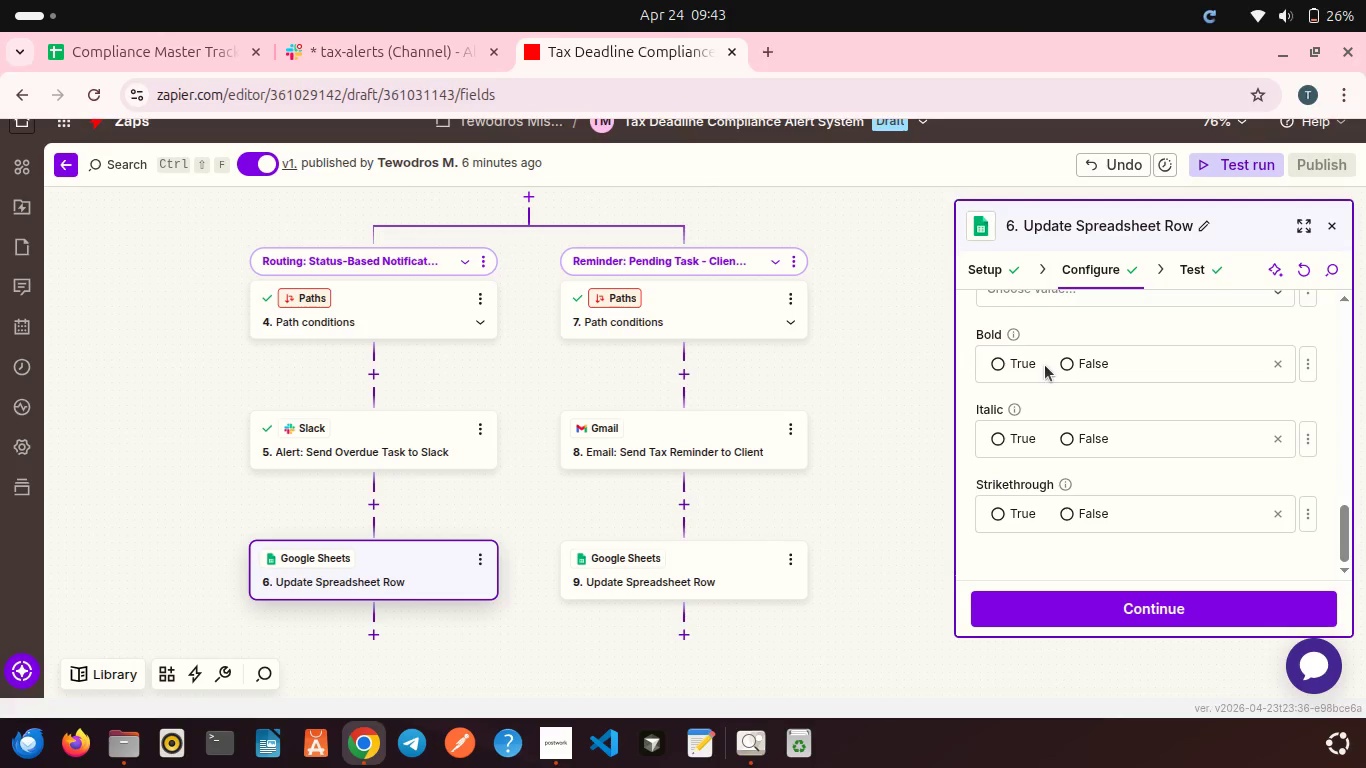 
scroll: coordinate [1051, 344], scroll_direction: up, amount: 6.0
 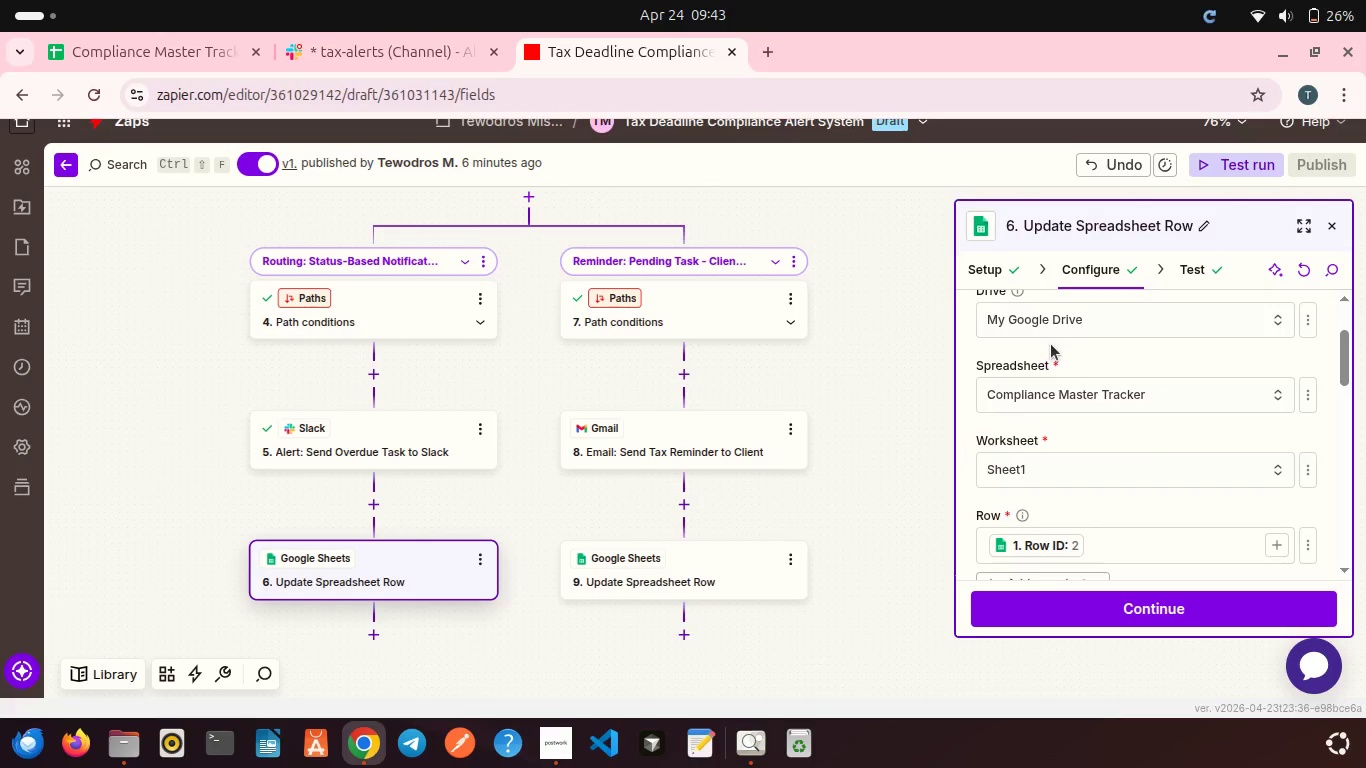 
left_click([1054, 468])
 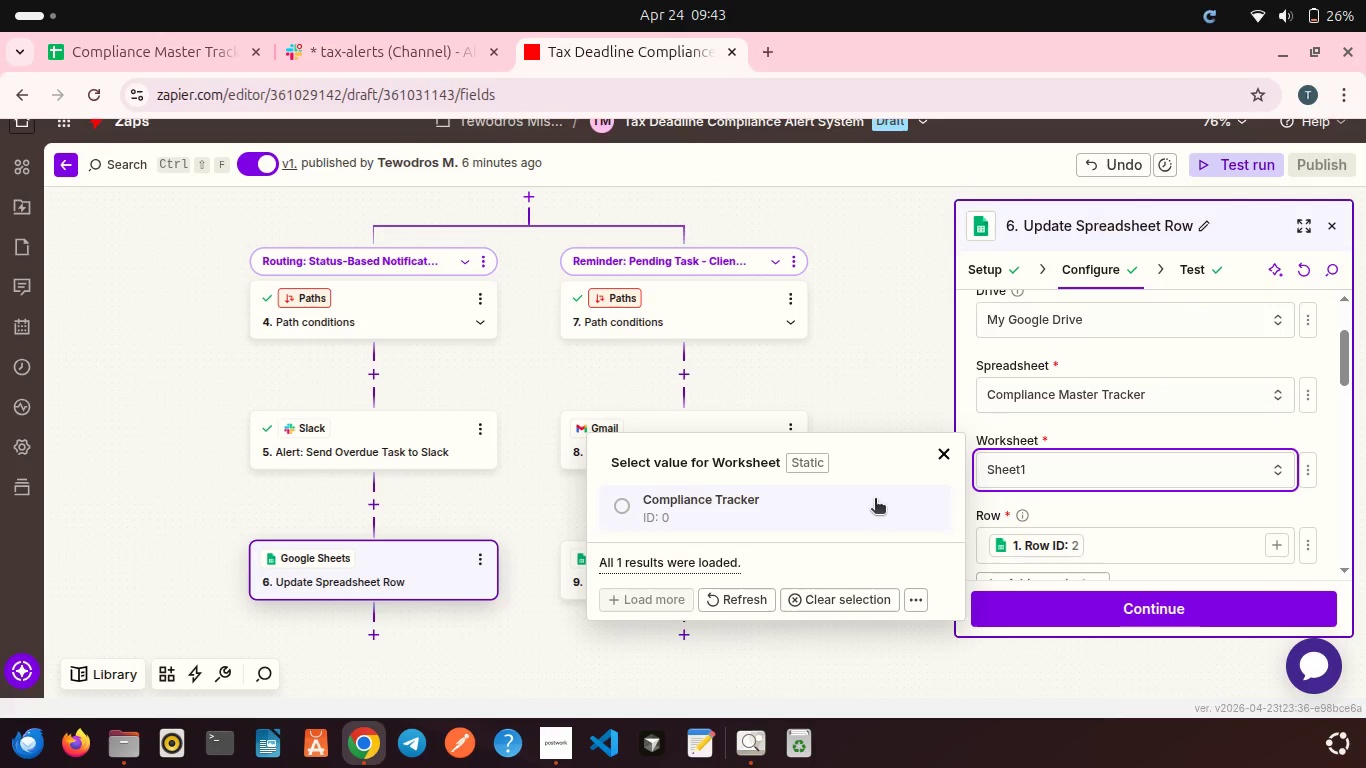 
left_click([739, 506])
 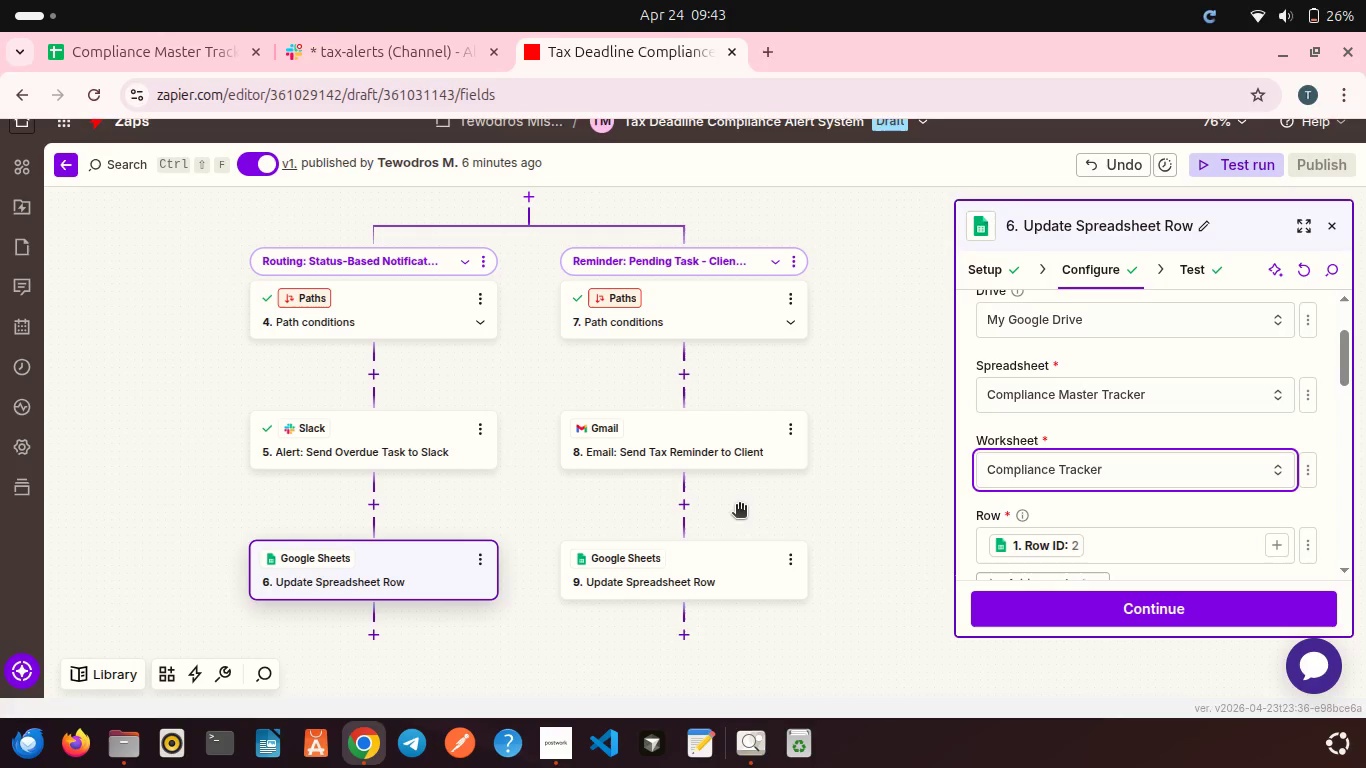 
scroll: coordinate [731, 504], scroll_direction: up, amount: 7.0
 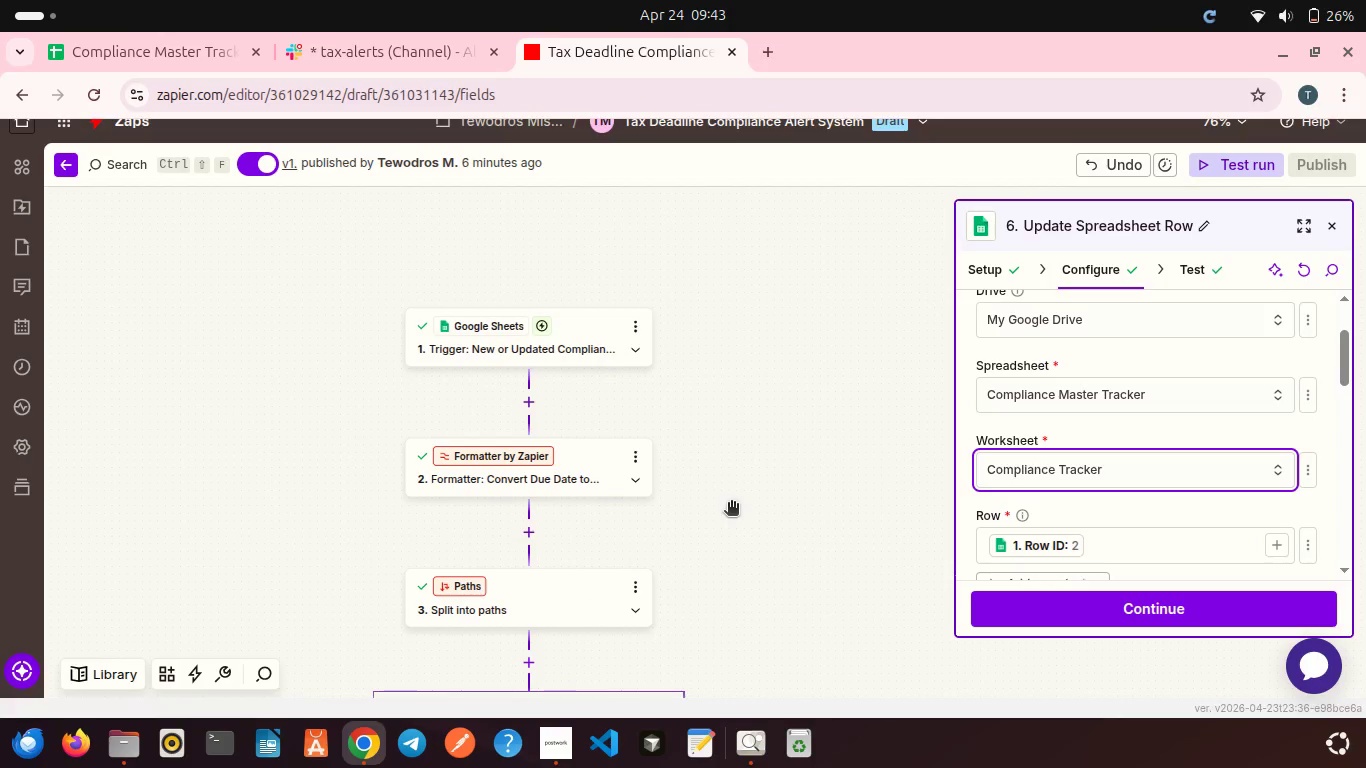 
scroll: coordinate [731, 504], scroll_direction: down, amount: 8.0
 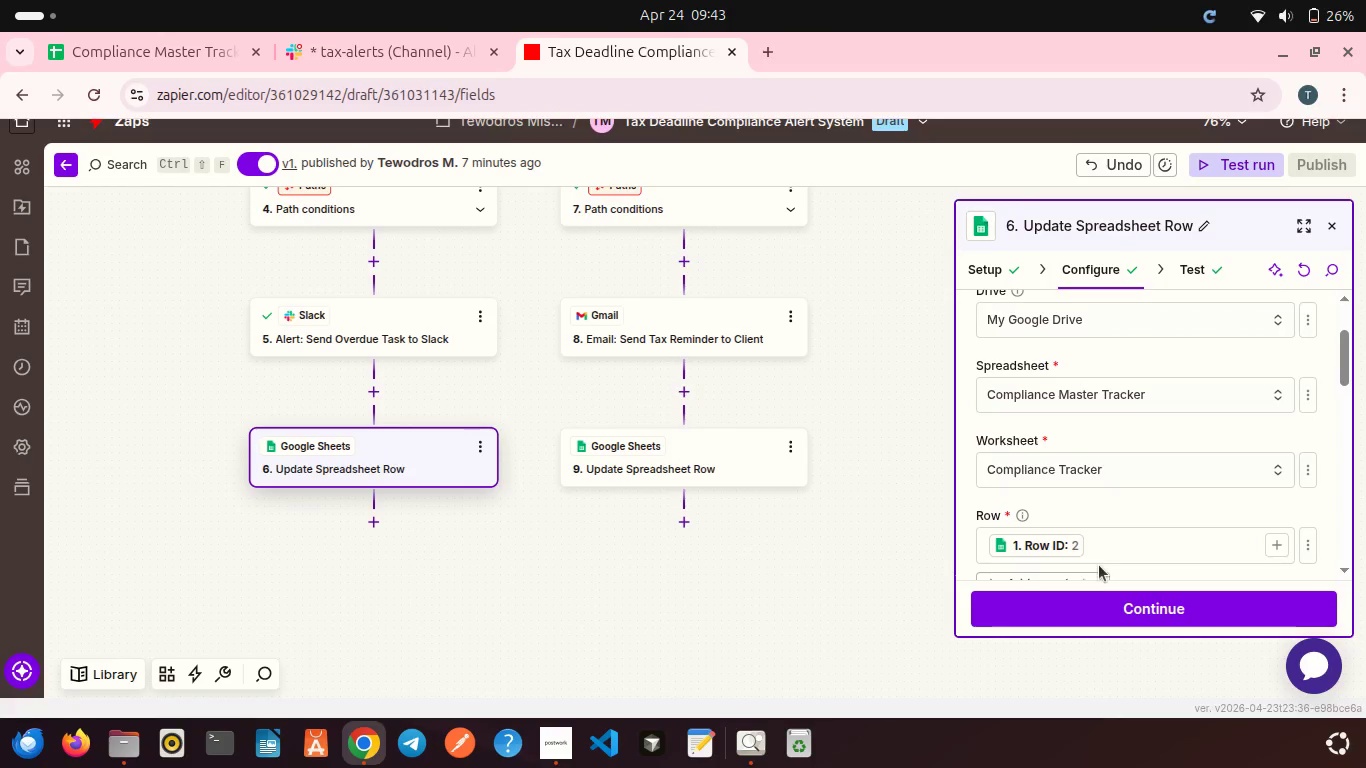 
left_click([1132, 620])
 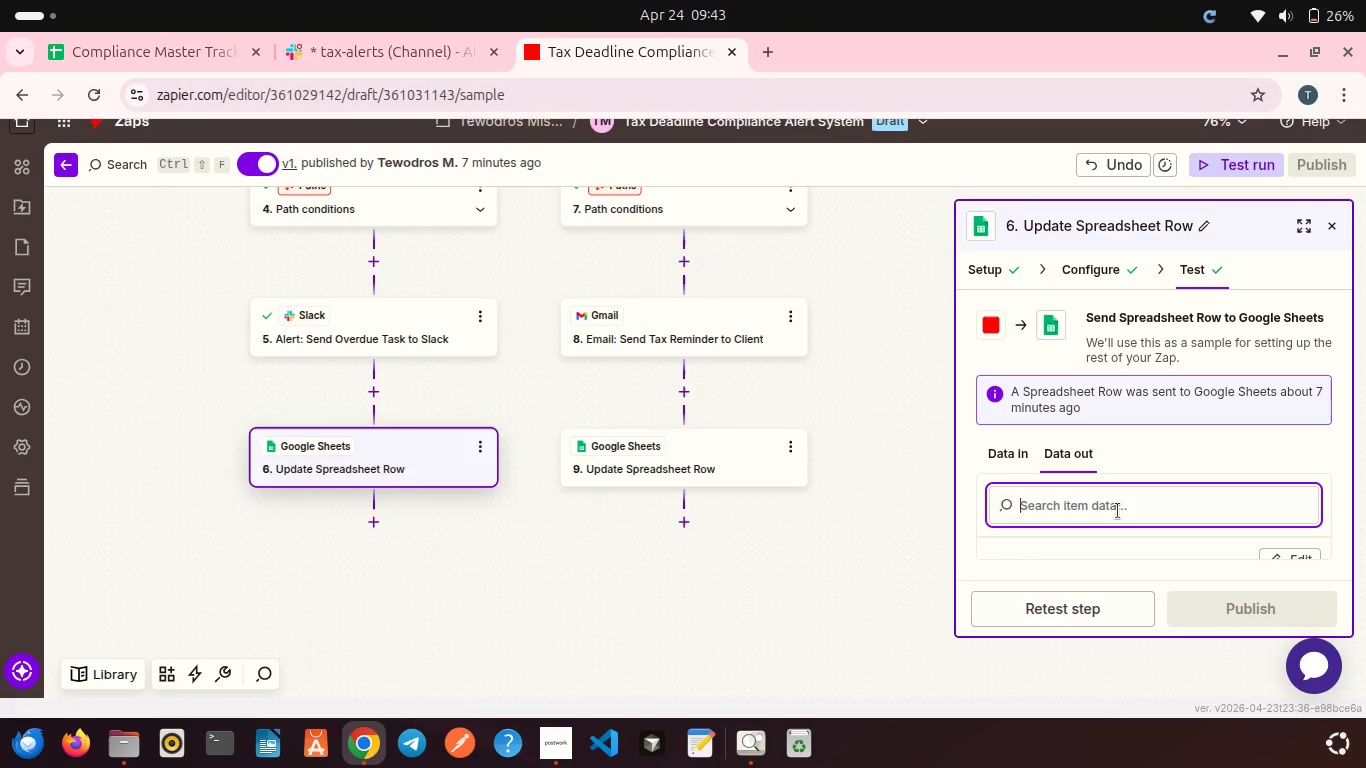 
scroll: coordinate [1082, 523], scroll_direction: down, amount: 10.0
 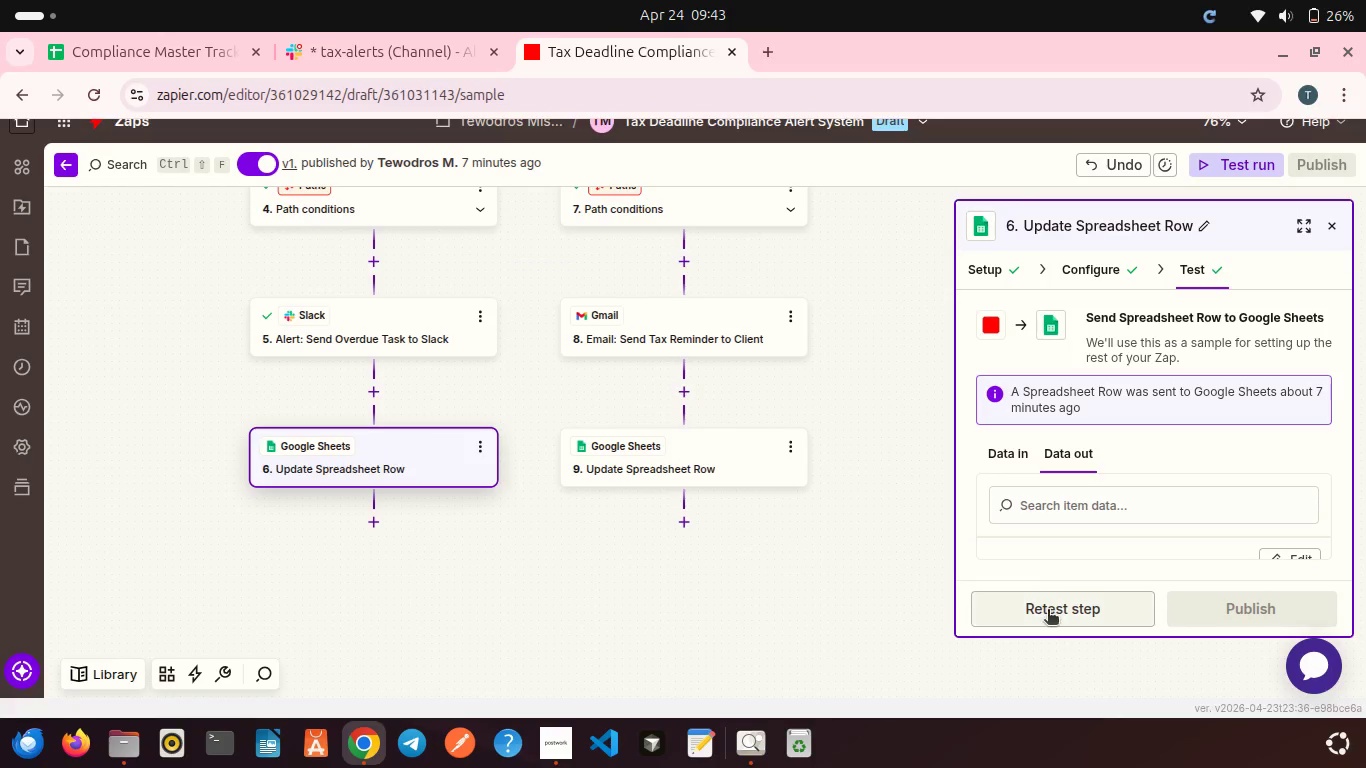 
left_click([1048, 611])
 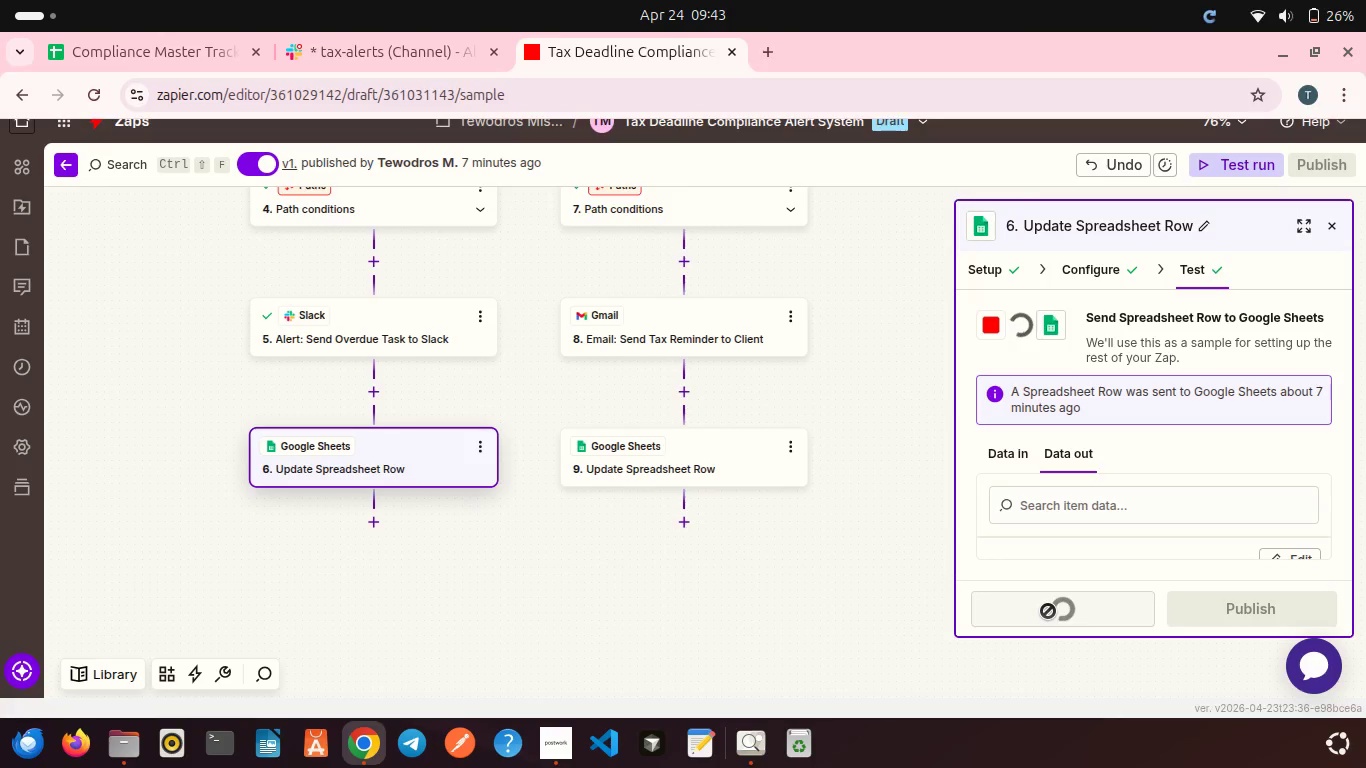 
scroll: coordinate [1004, 476], scroll_direction: down, amount: 6.0
 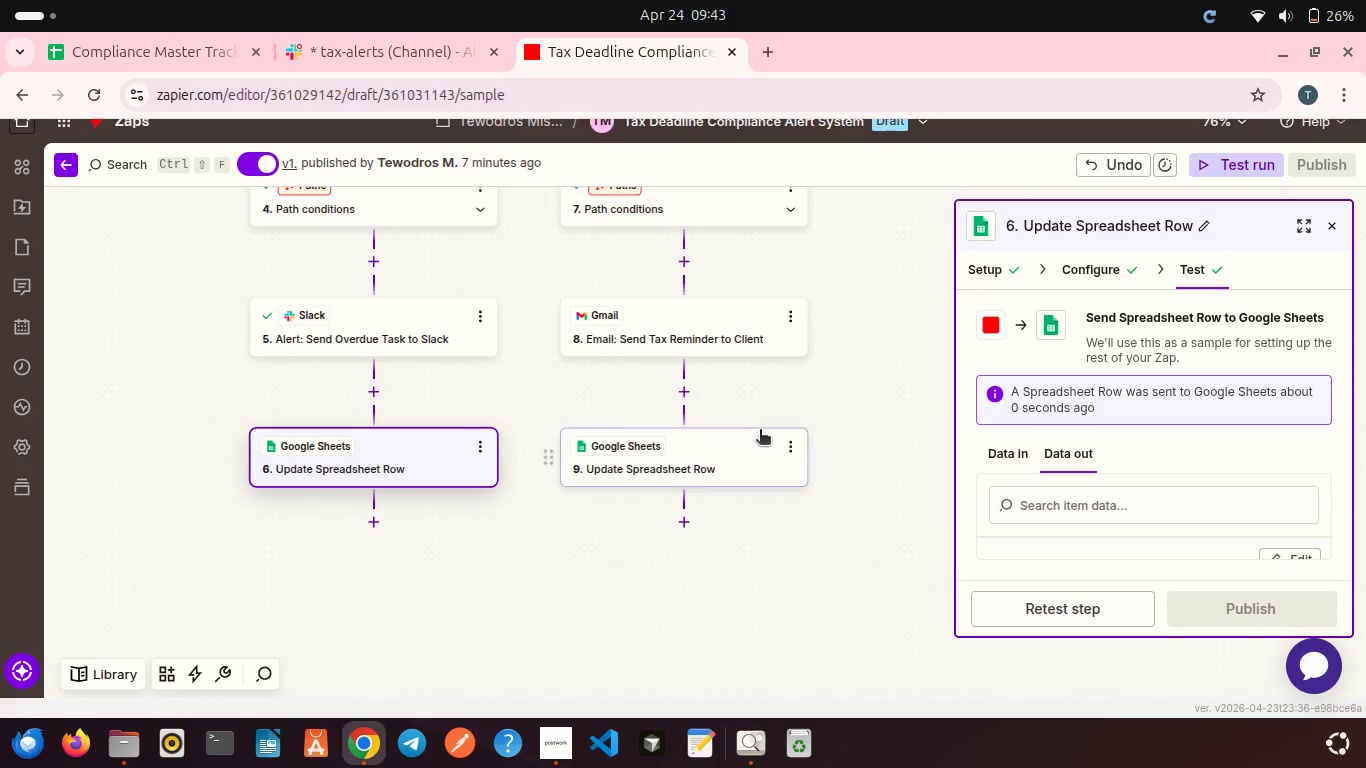 
left_click([714, 461])
 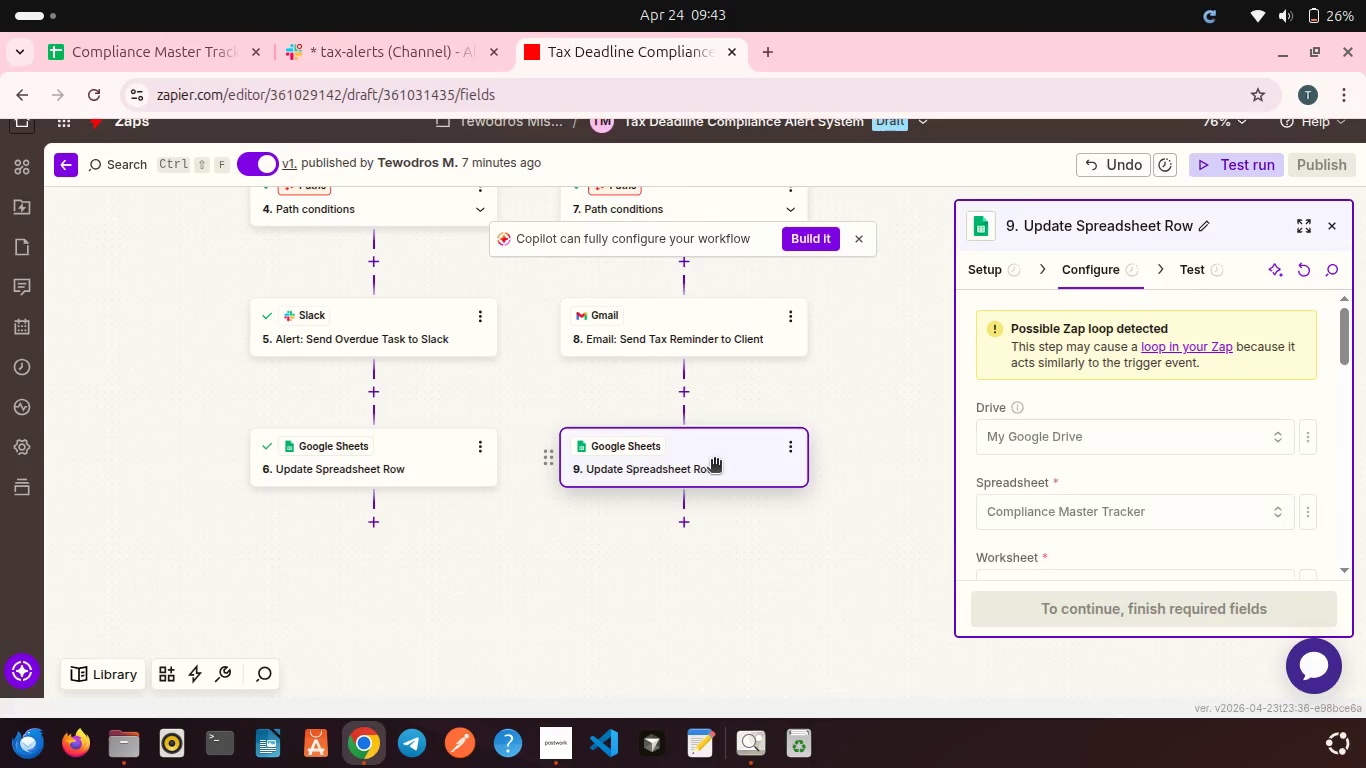 
scroll: coordinate [1058, 442], scroll_direction: down, amount: 2.0
 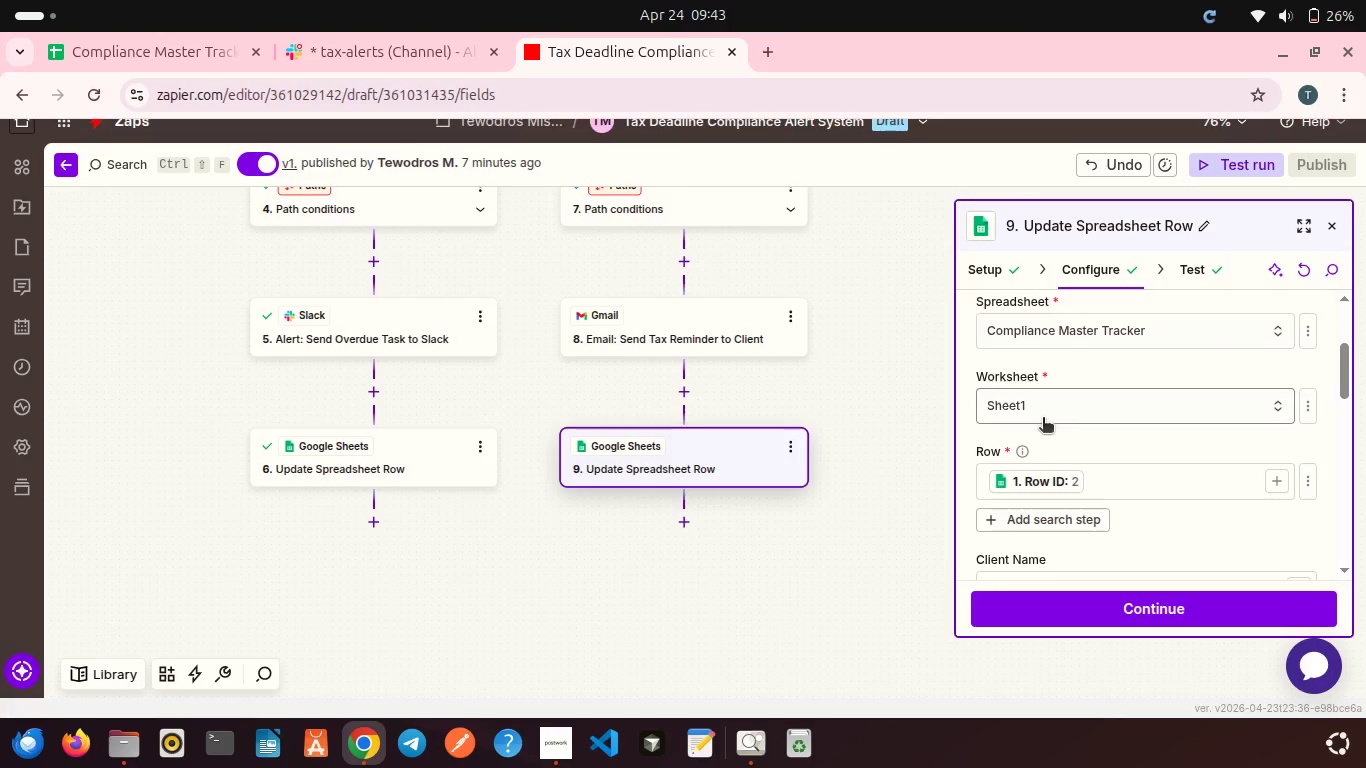 
left_click([1043, 419])
 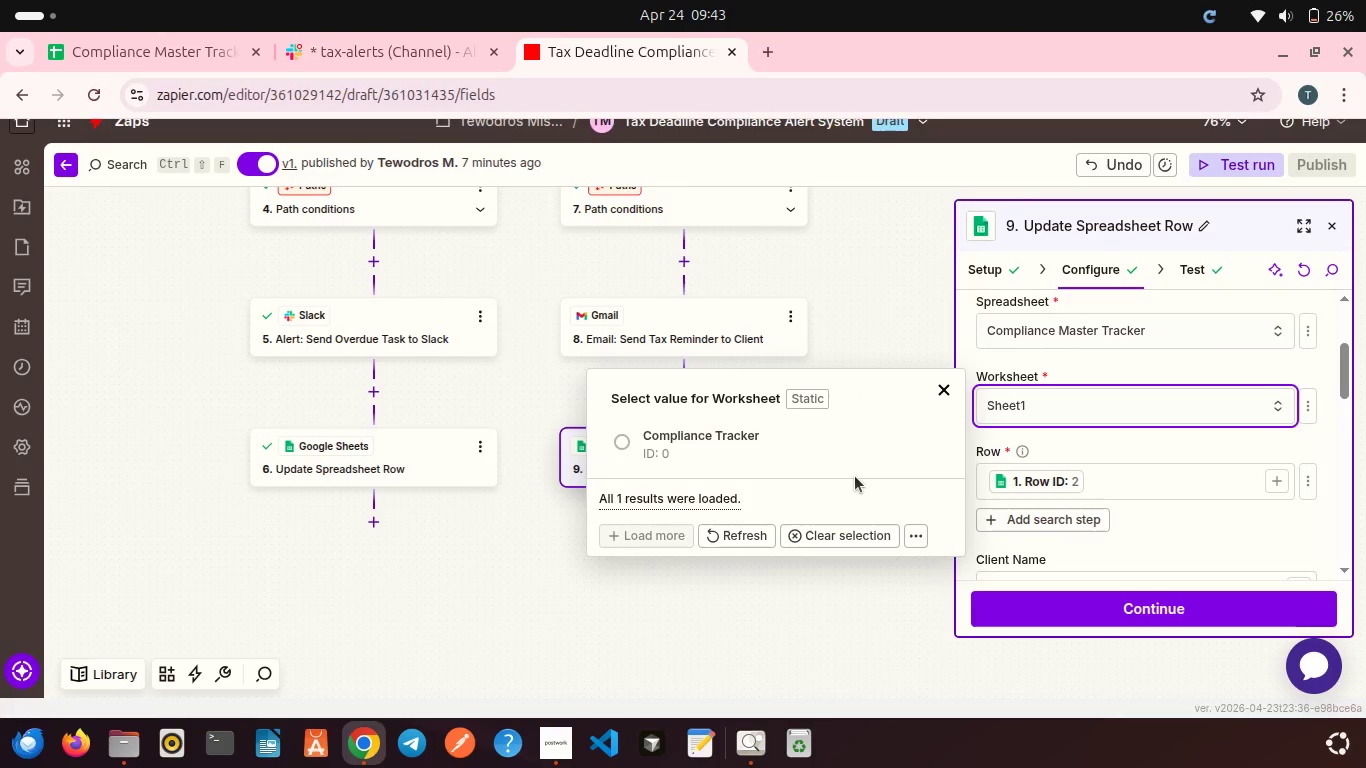 
left_click([834, 450])
 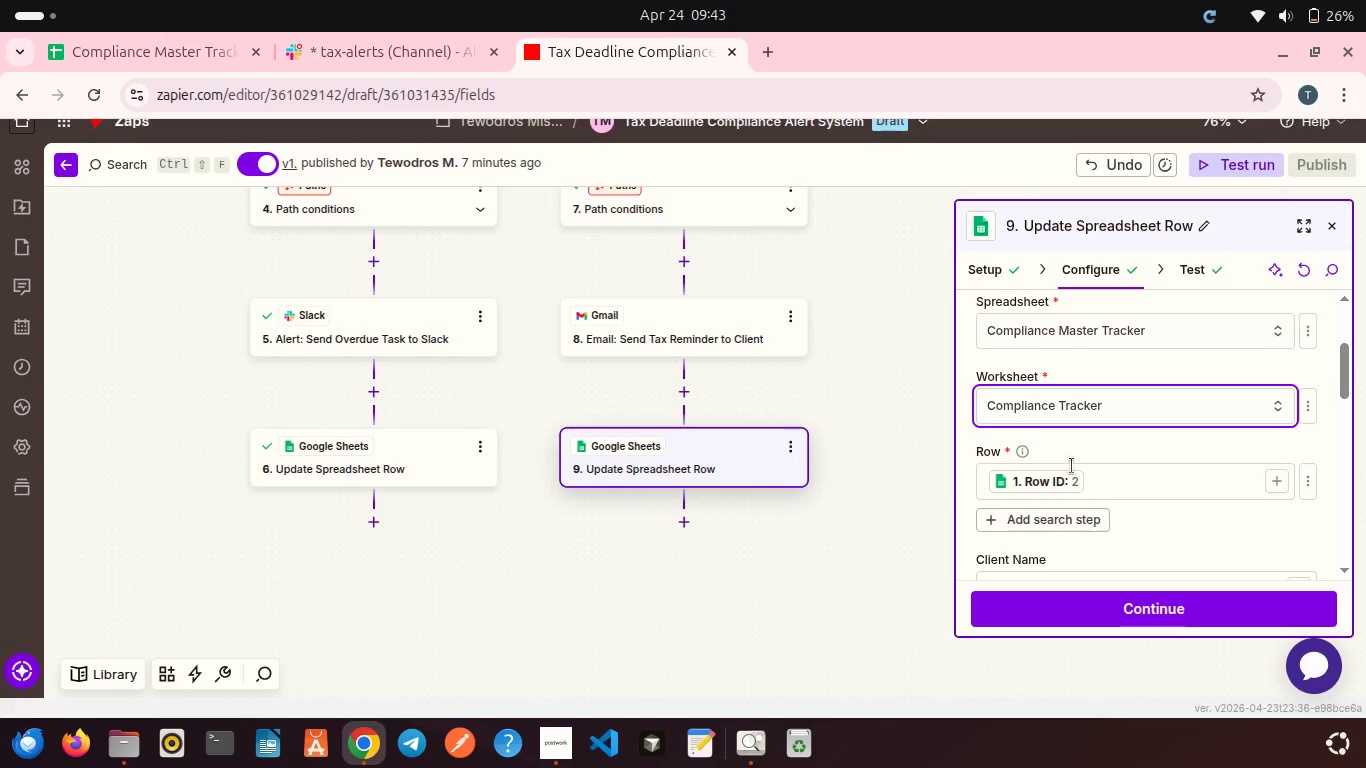 
scroll: coordinate [1047, 547], scroll_direction: down, amount: 10.0
 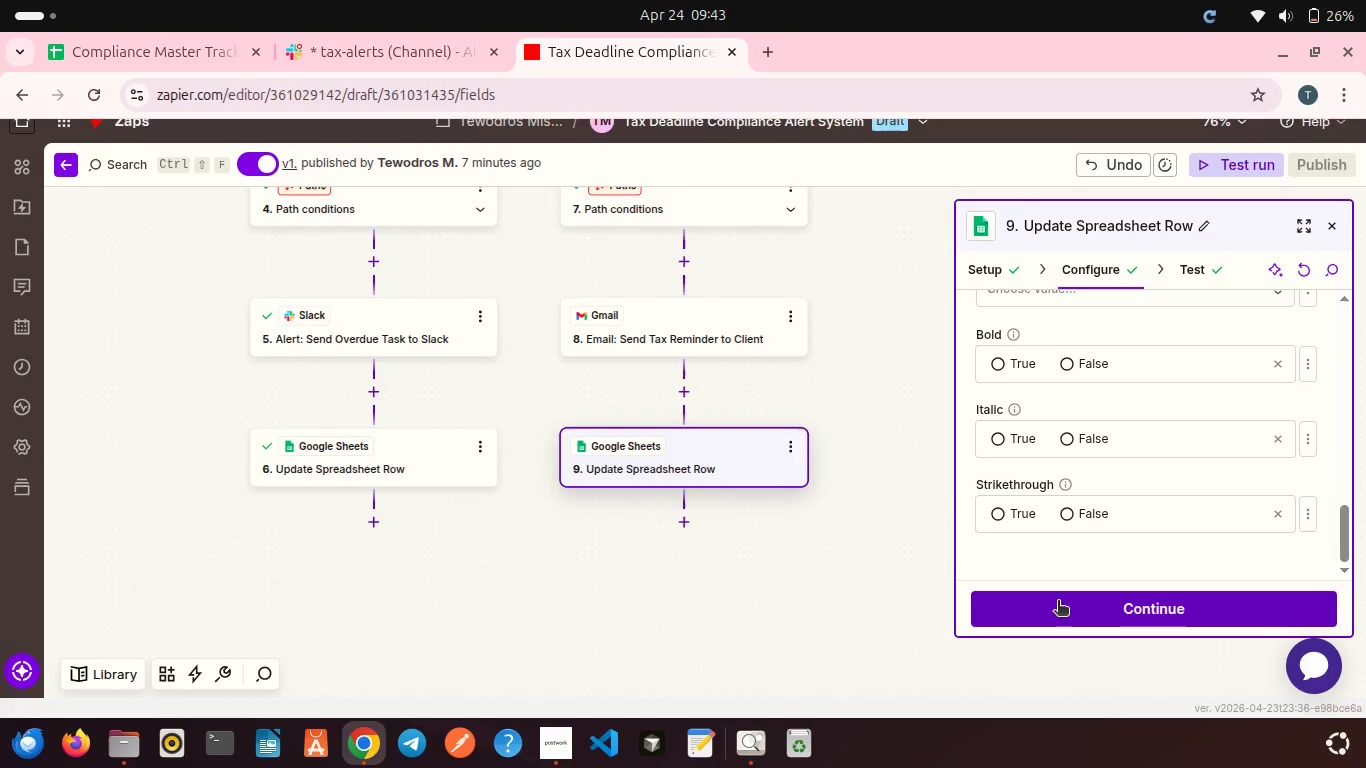 
left_click([1058, 602])
 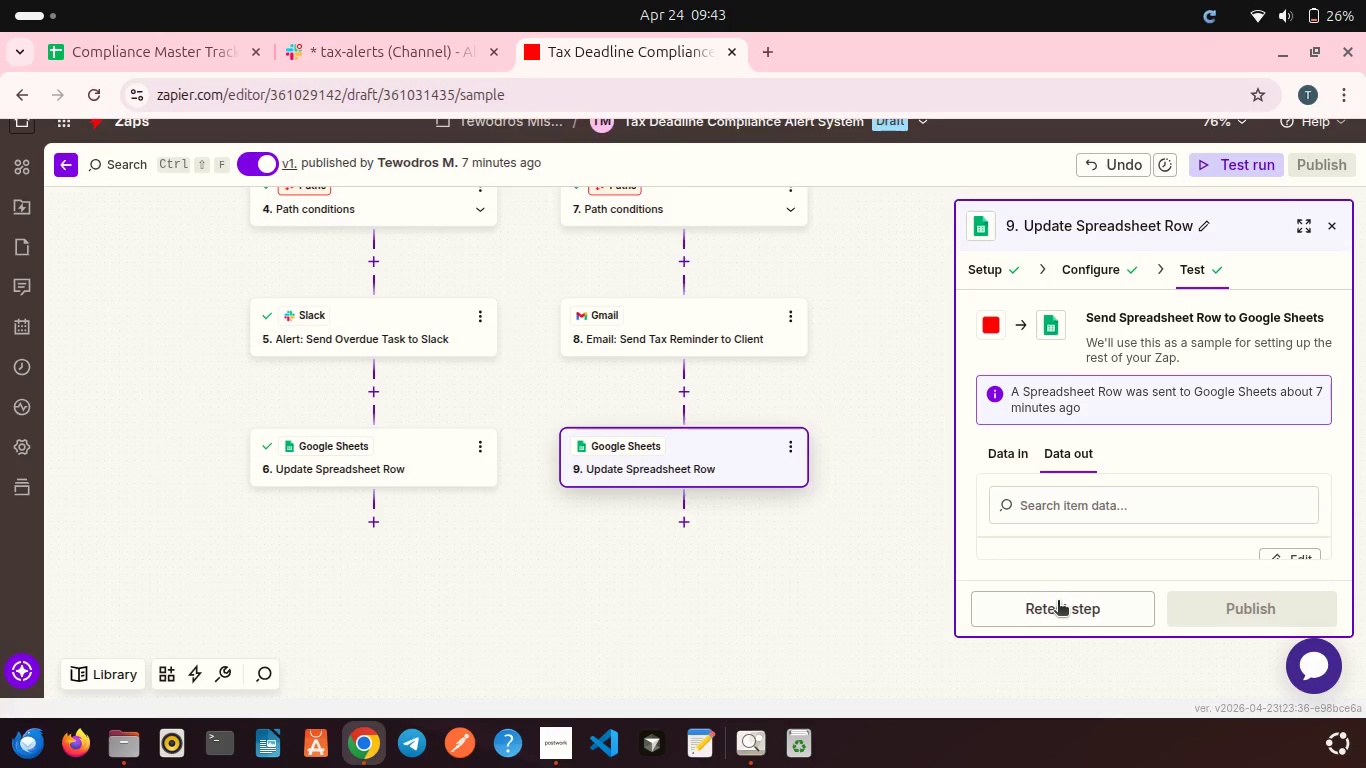 
left_click([1069, 617])
 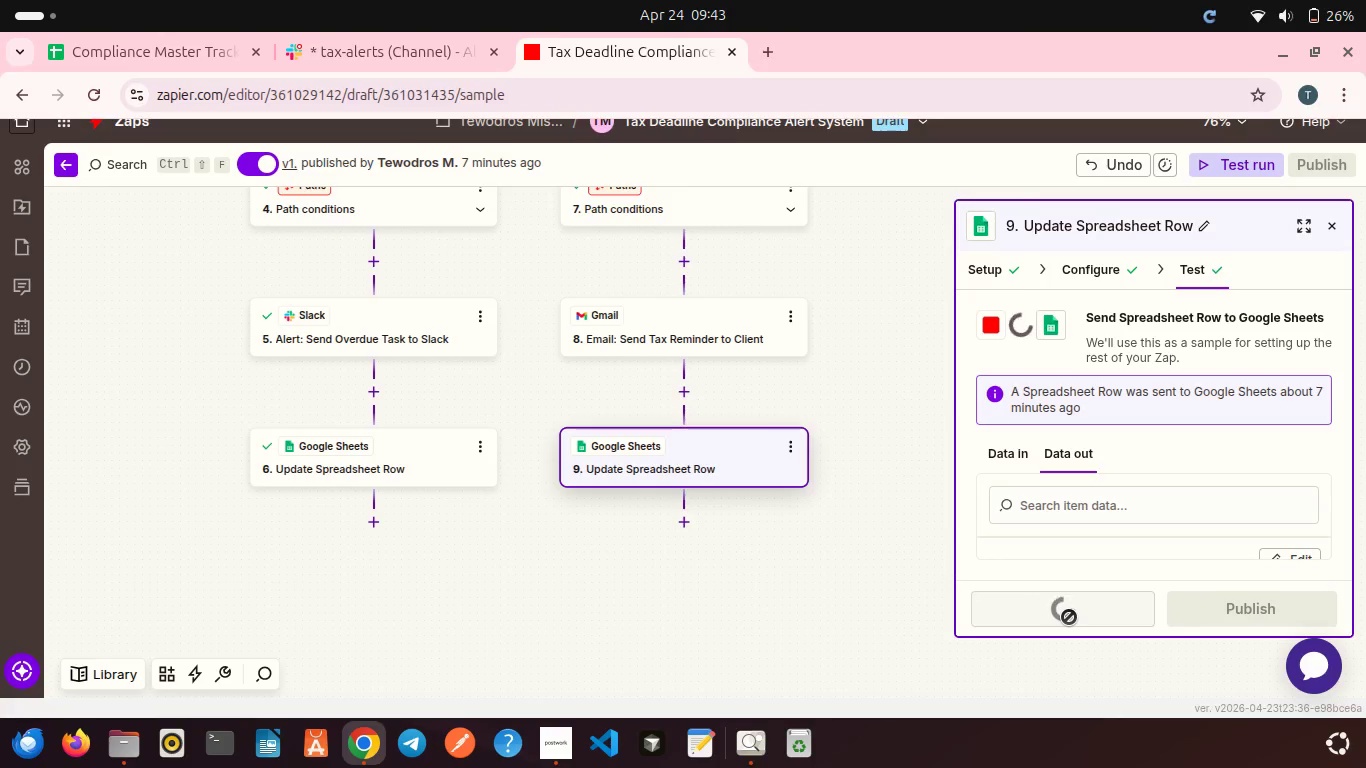 
wait(9.76)
 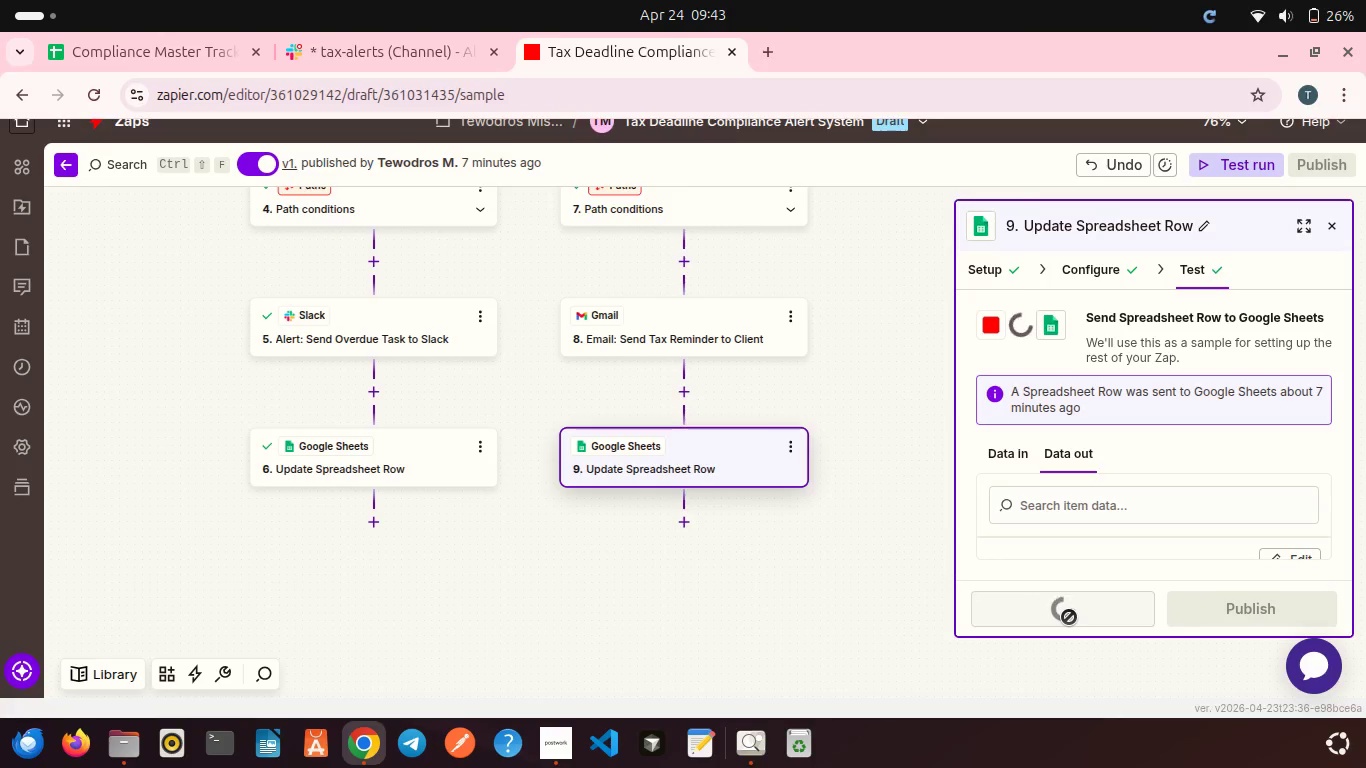 
left_click([556, 750])